 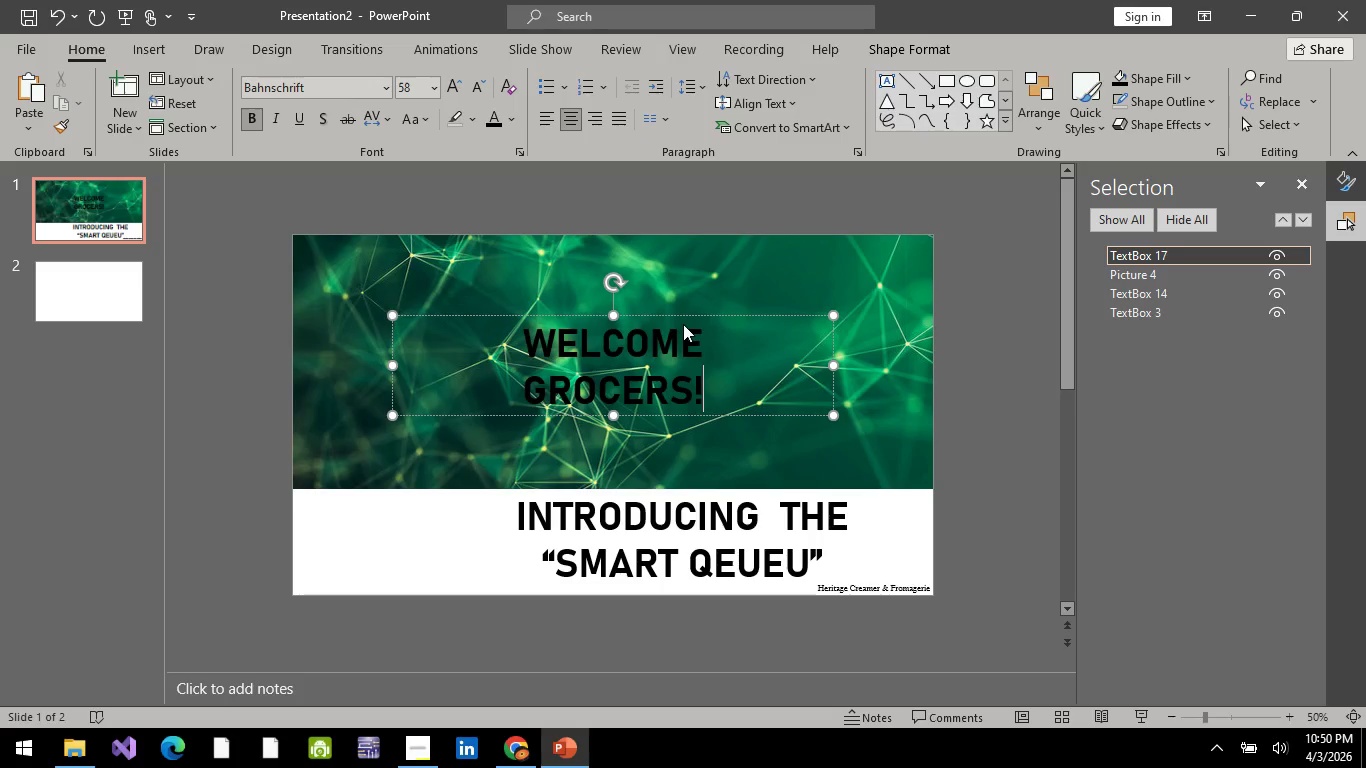 
left_click([752, 465])
 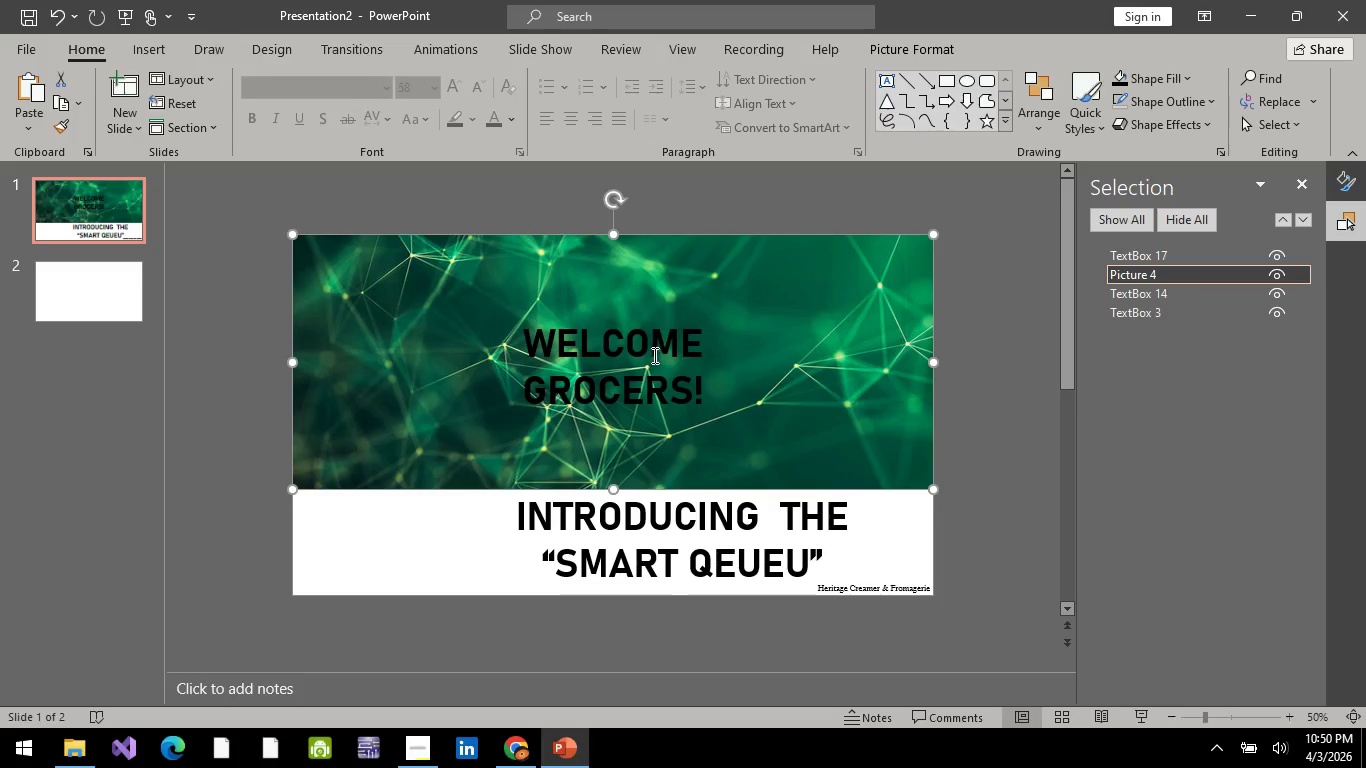 
hold_key(key=ShiftLeft, duration=0.97)
 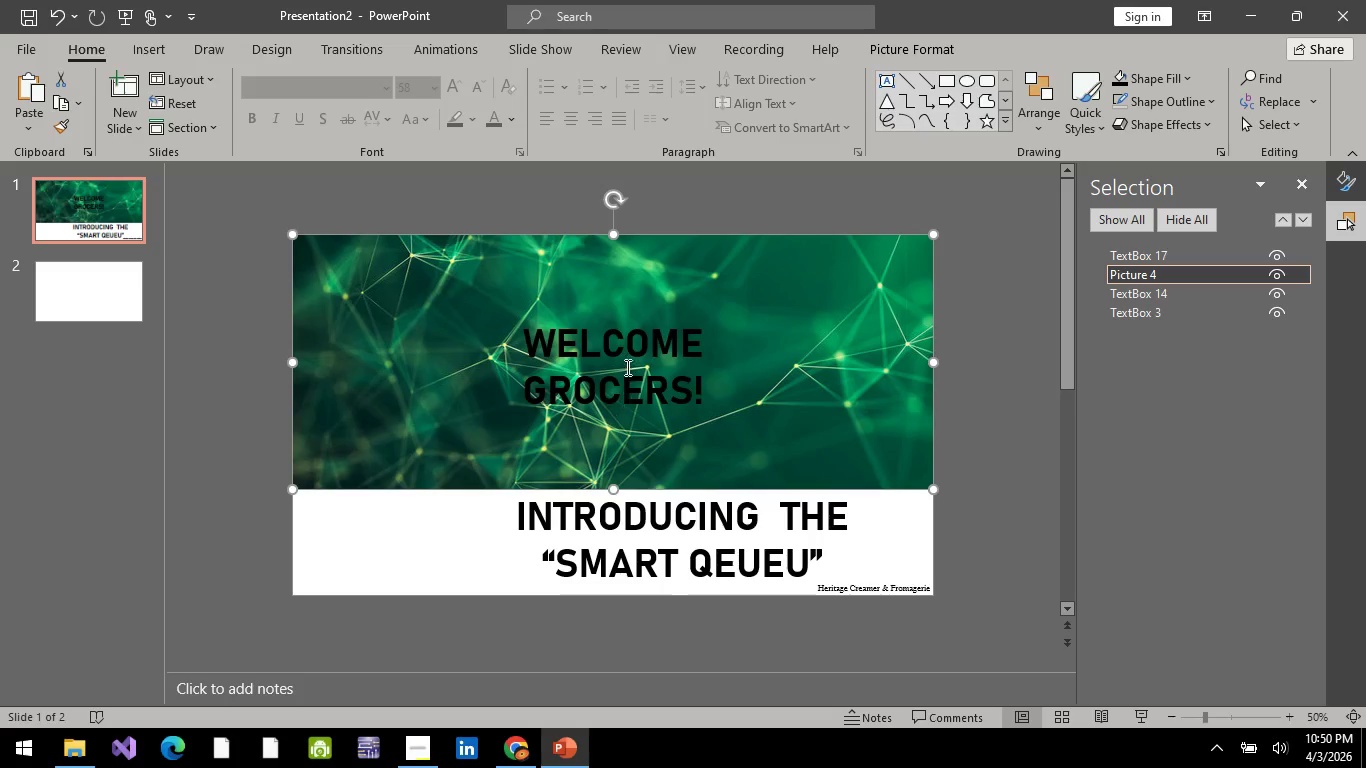 
hold_key(key=ShiftLeft, duration=1.06)
left_click([652, 334])
 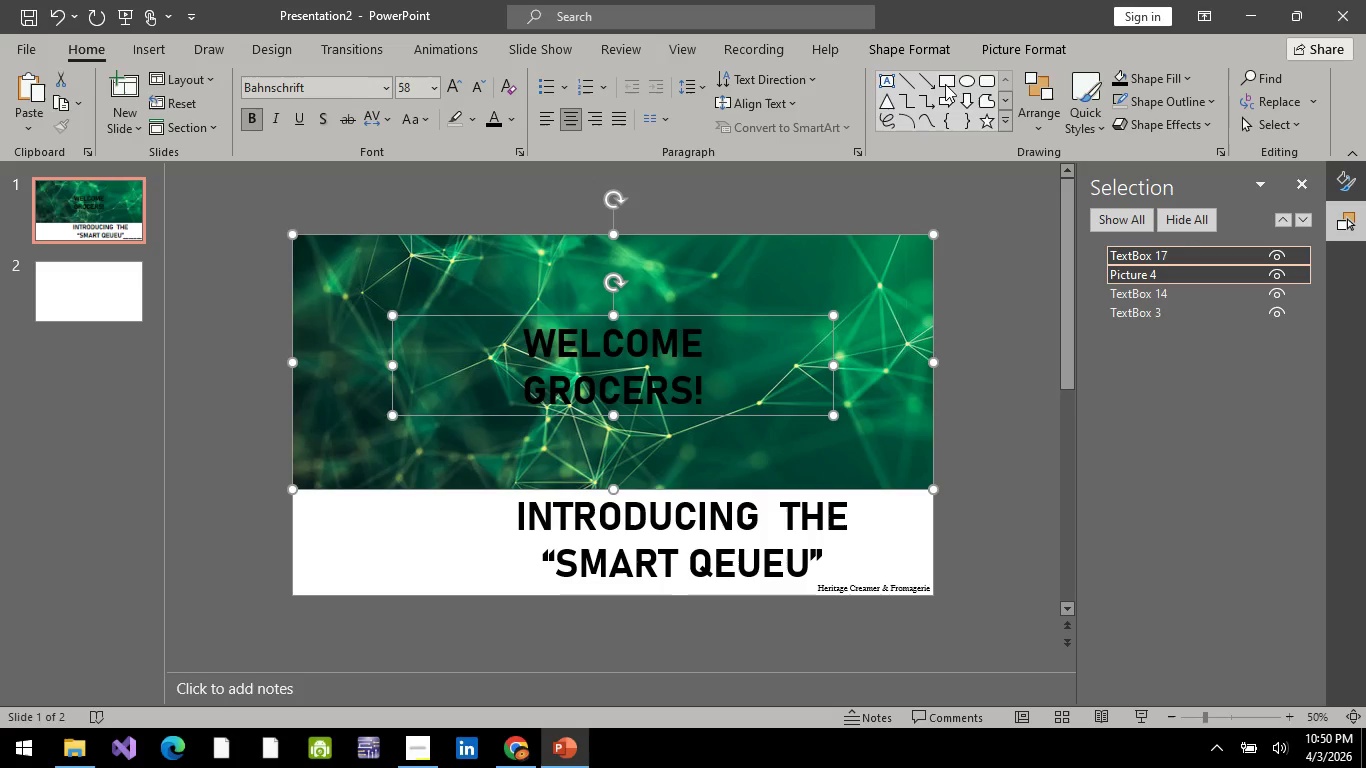 
left_click([917, 49])
 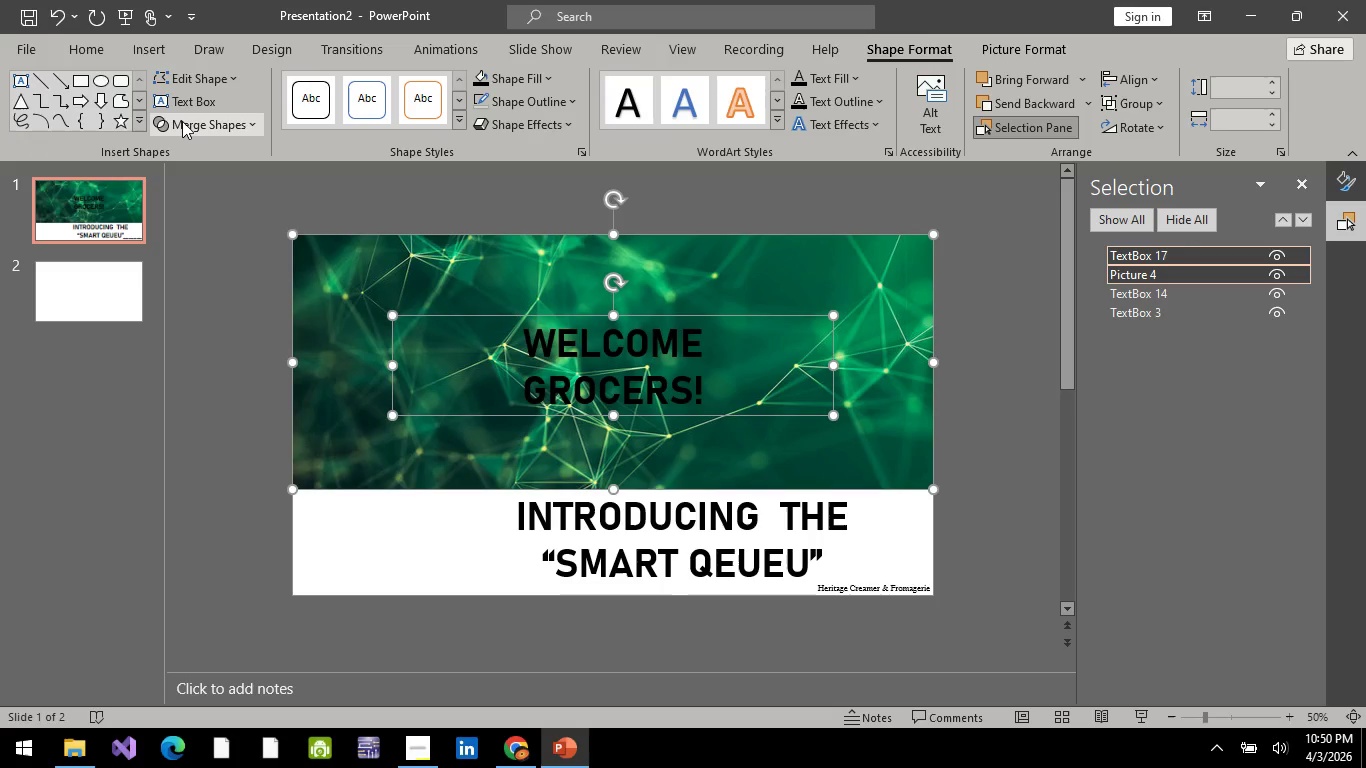 
left_click([182, 121])
 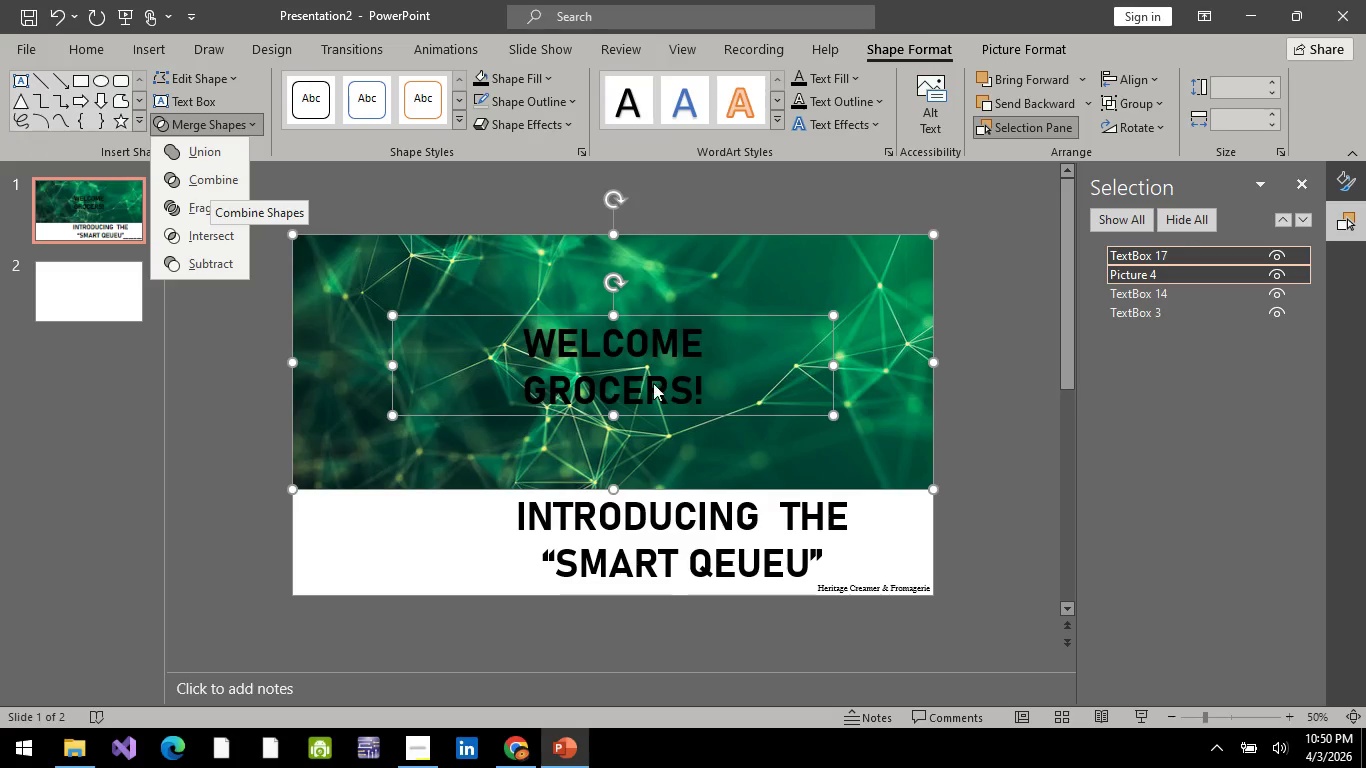 
wait(6.16)
 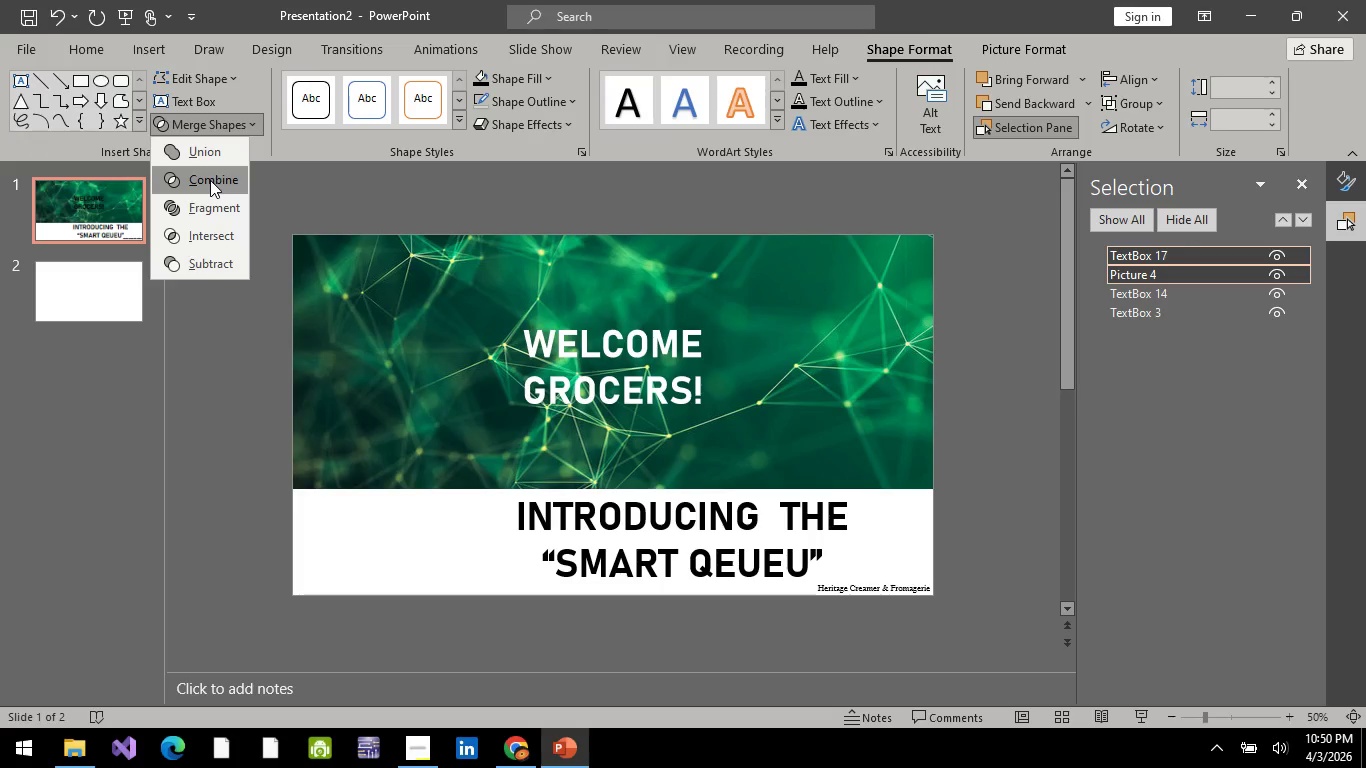 
left_click([548, 381])
 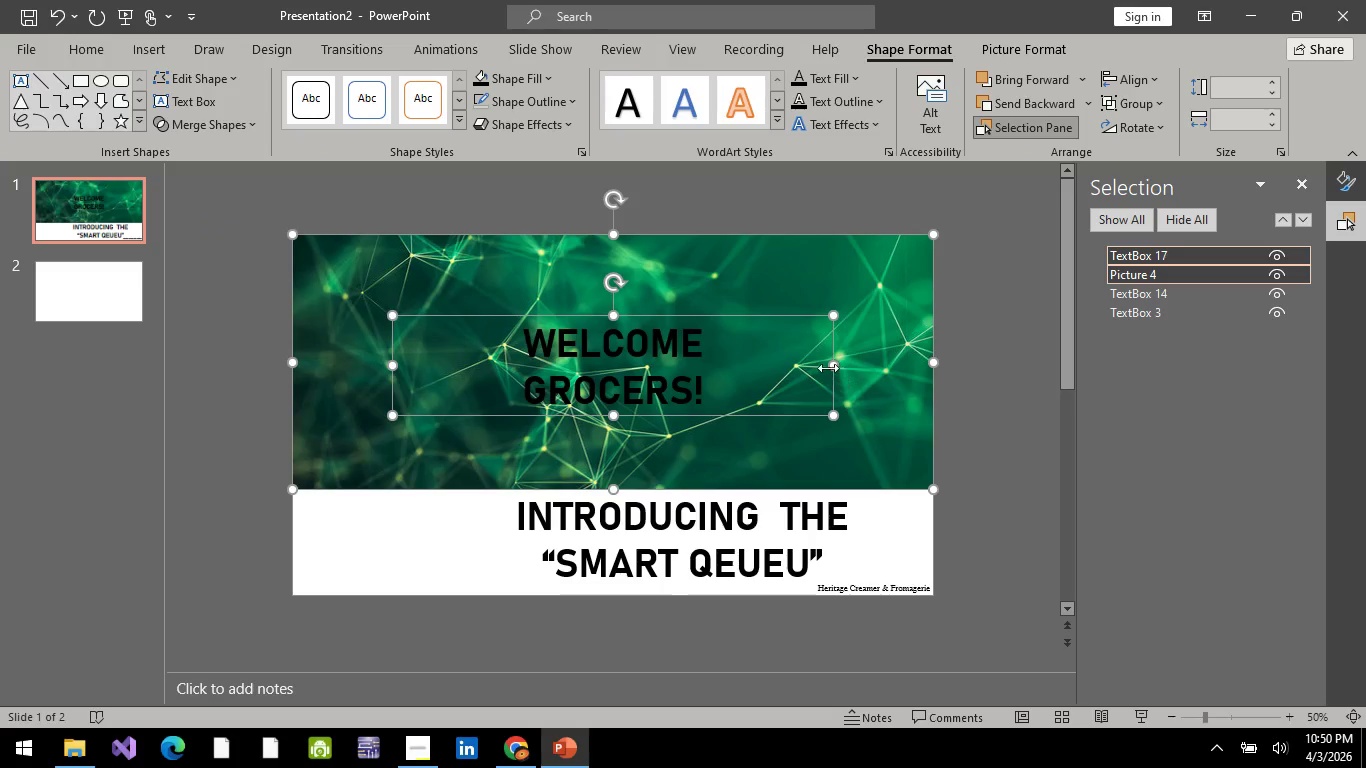 
left_click_drag(start_coordinate=[831, 370], to_coordinate=[615, 370])
 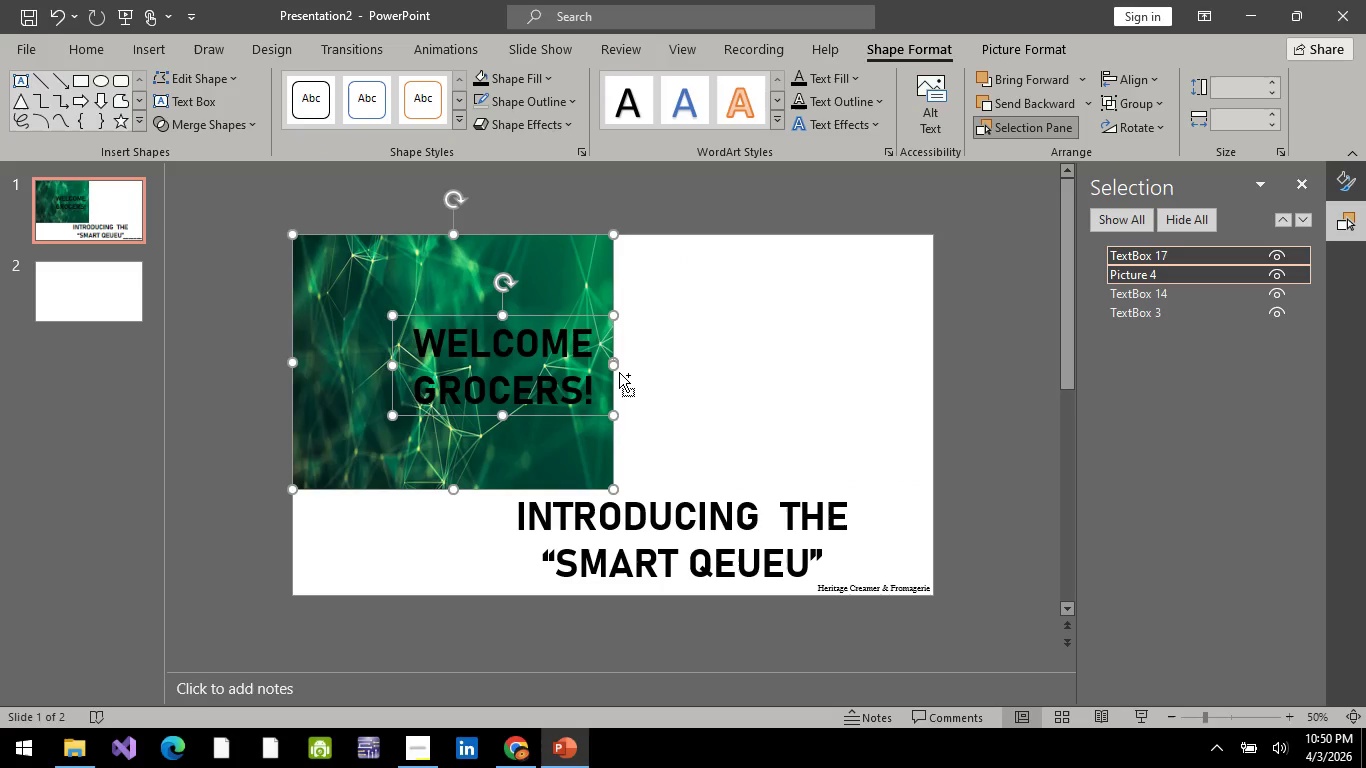 
key(Control+Z)
 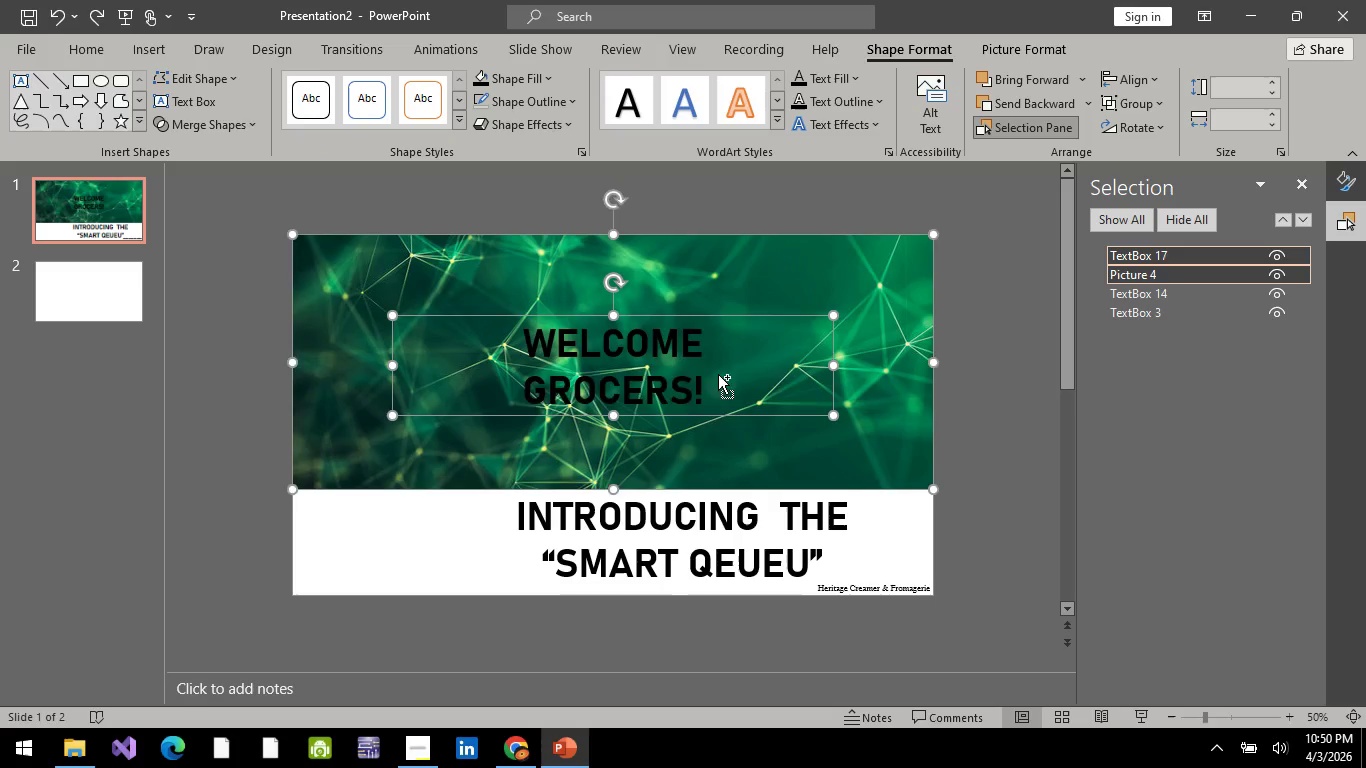 
key(Control+Z)
 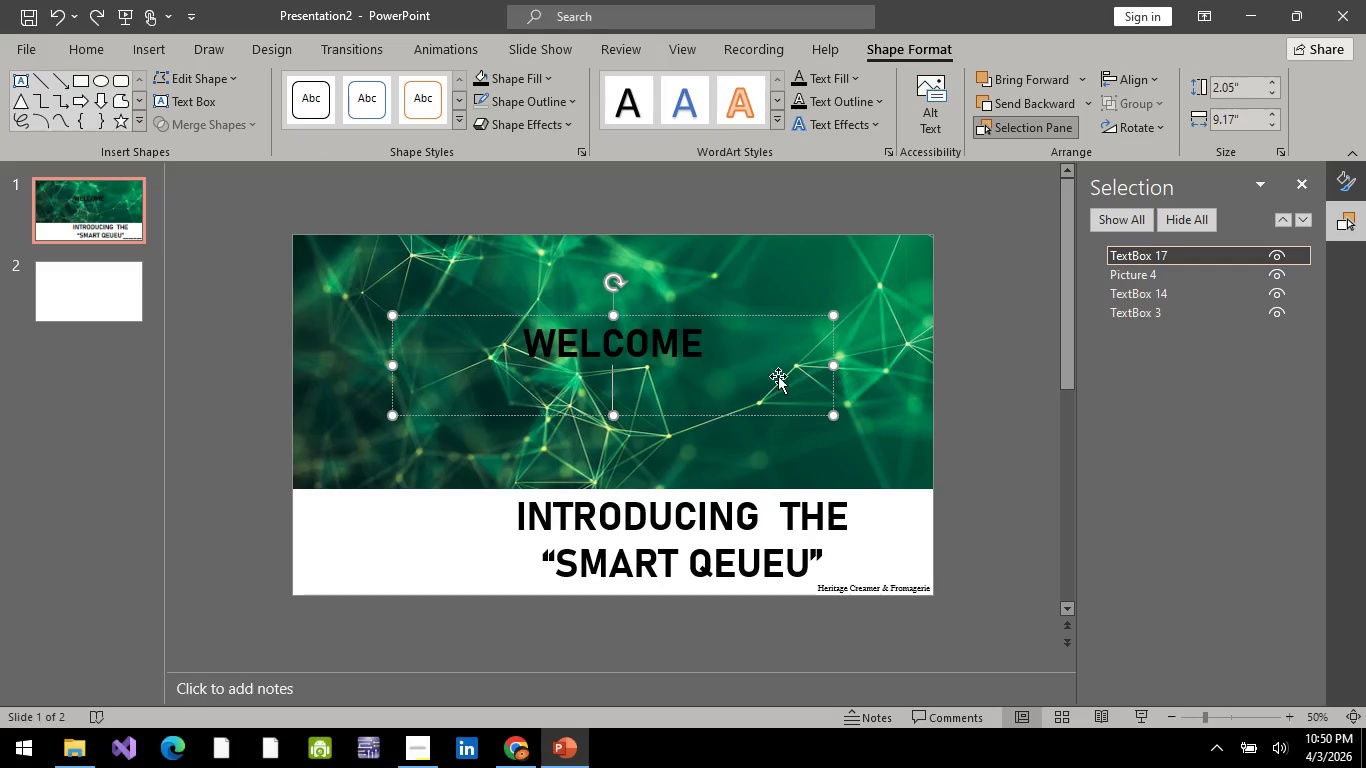 
type(GR)
key(Backspace)
key(Backspace)
type(r)
key(Backspace)
type(grocers)
 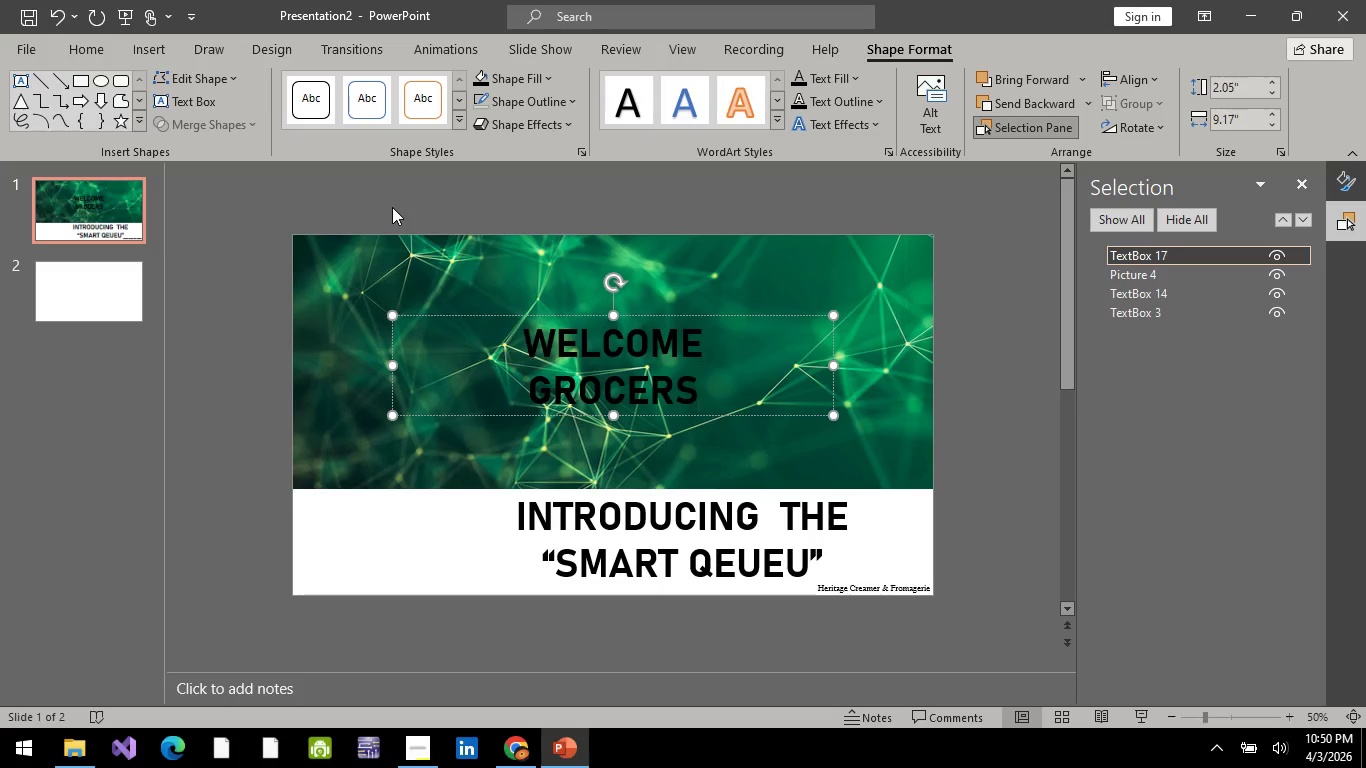 
key(Shift+ShiftRight)
 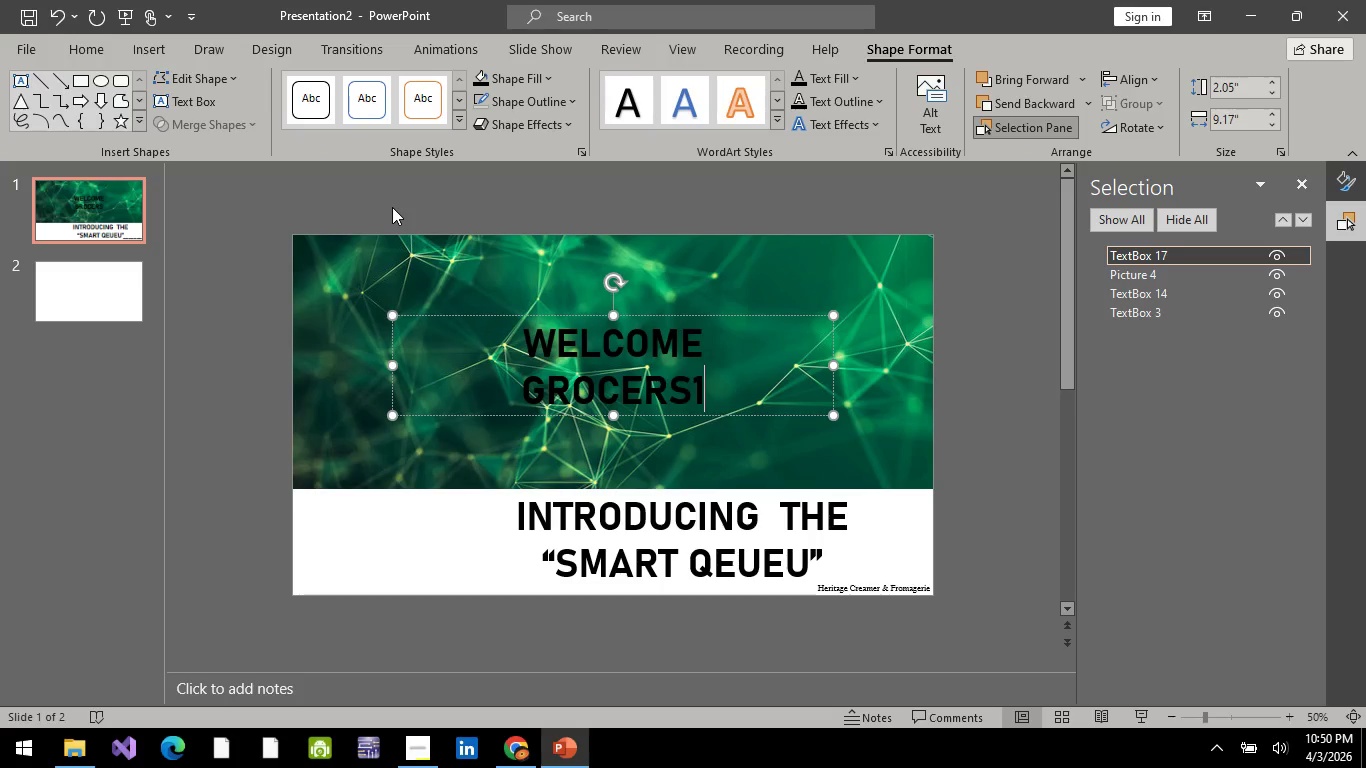 
key(1)
 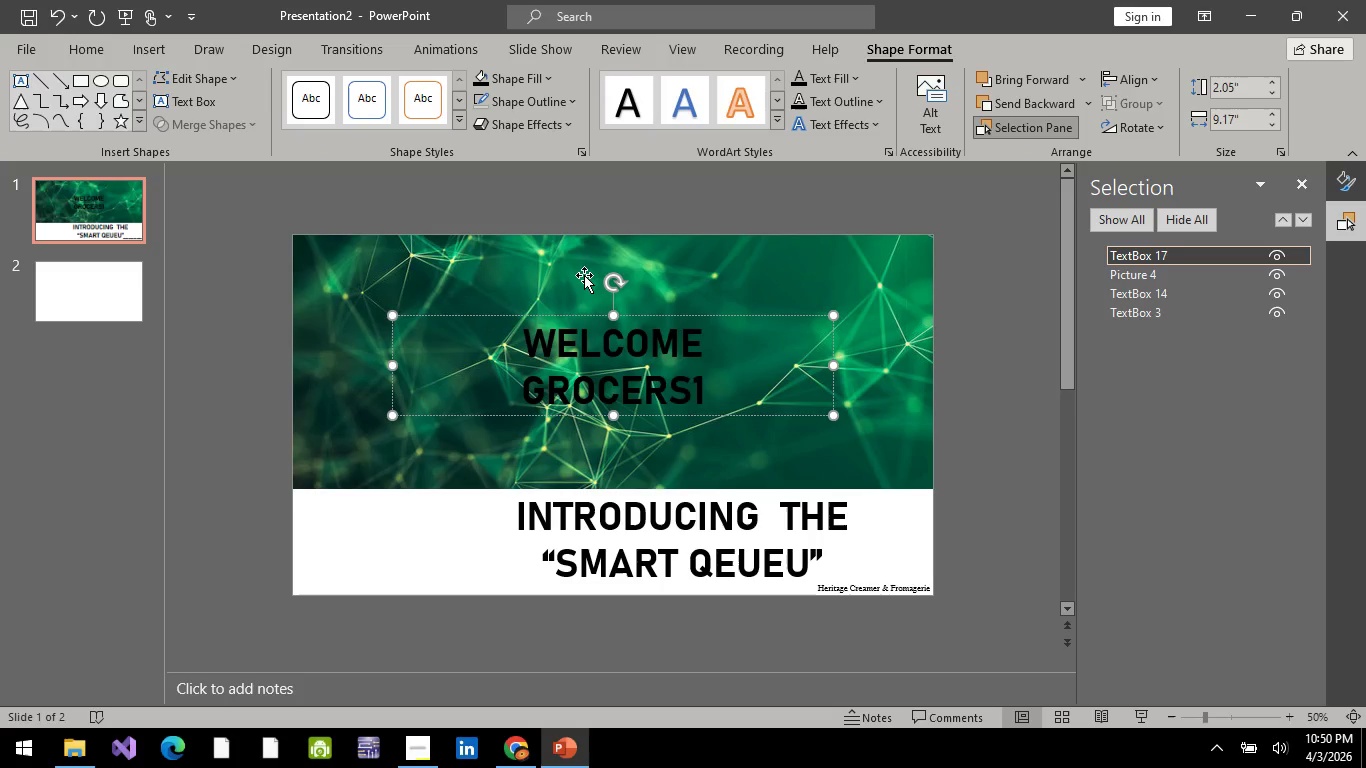 
key(Backspace)
 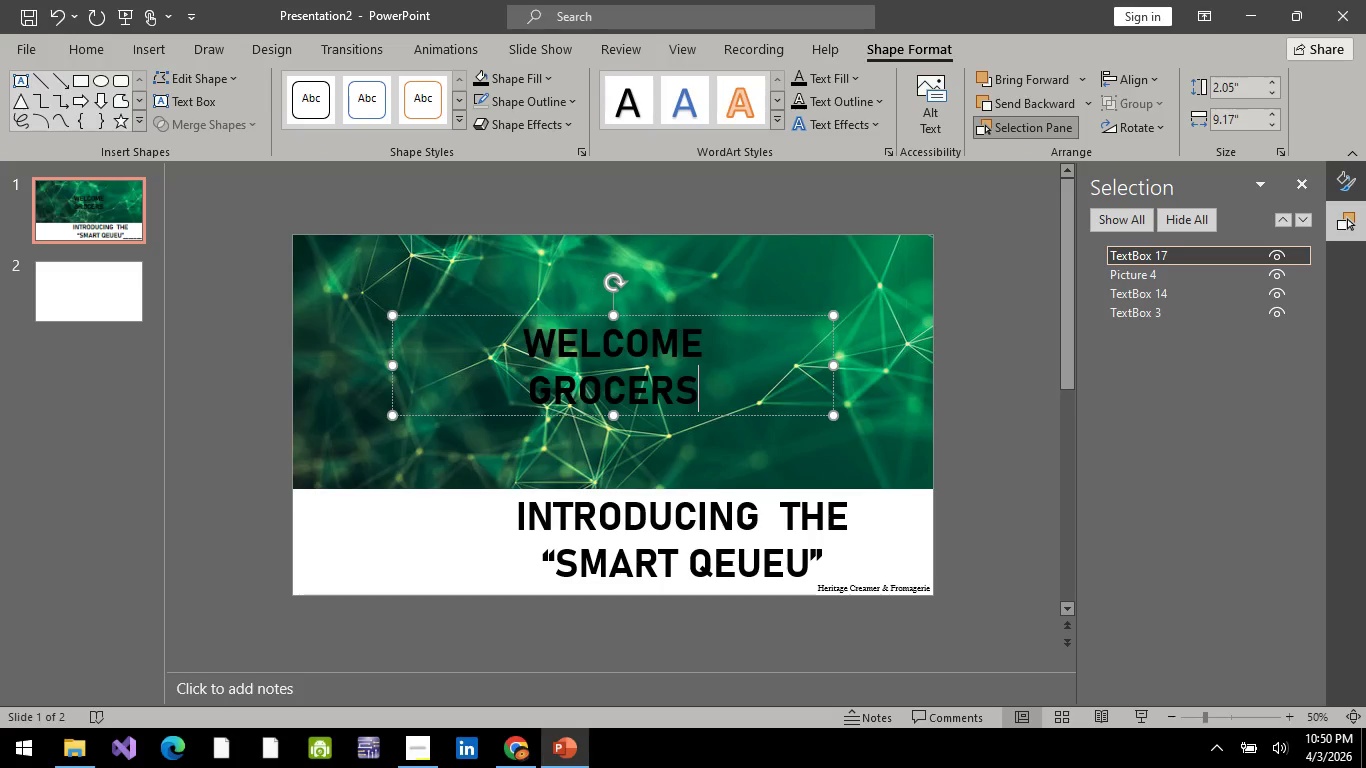 
key(Shift+ShiftRight)
 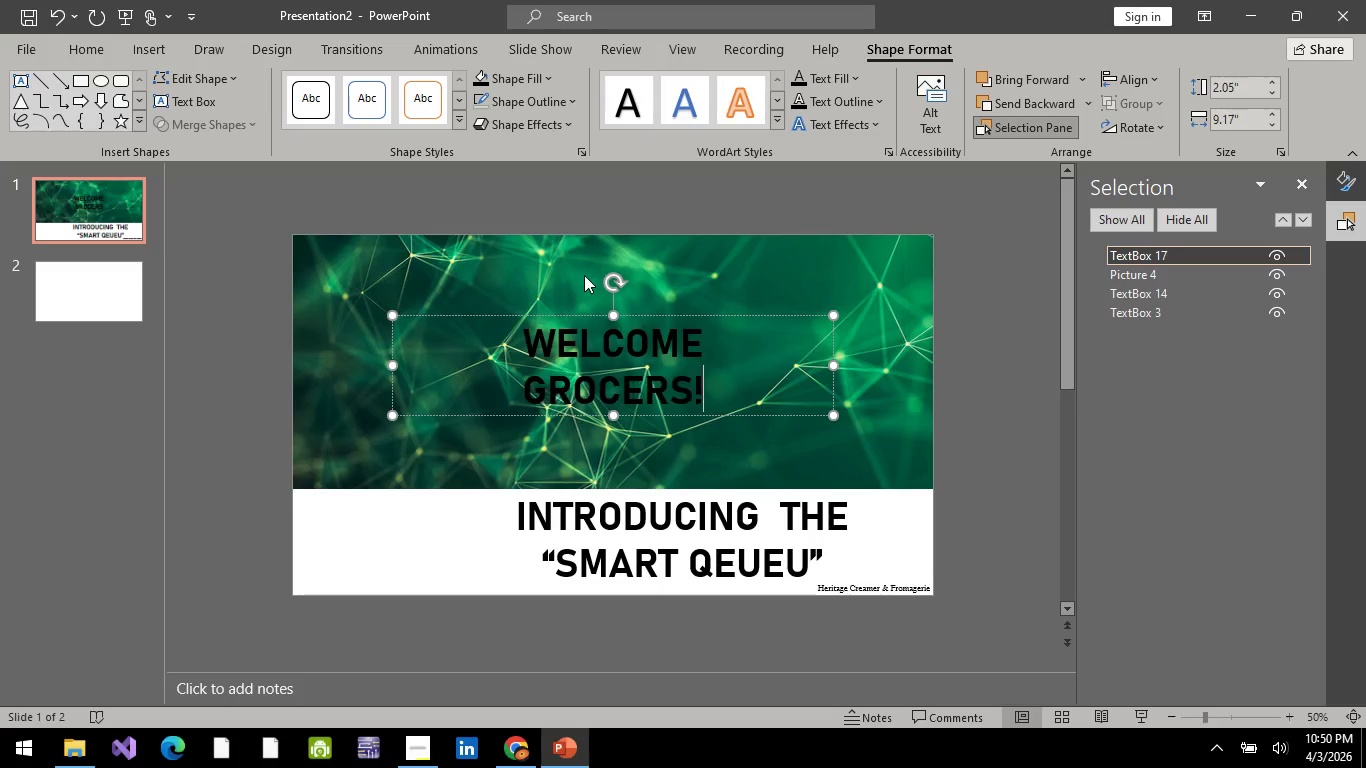 
key(Shift+1)
 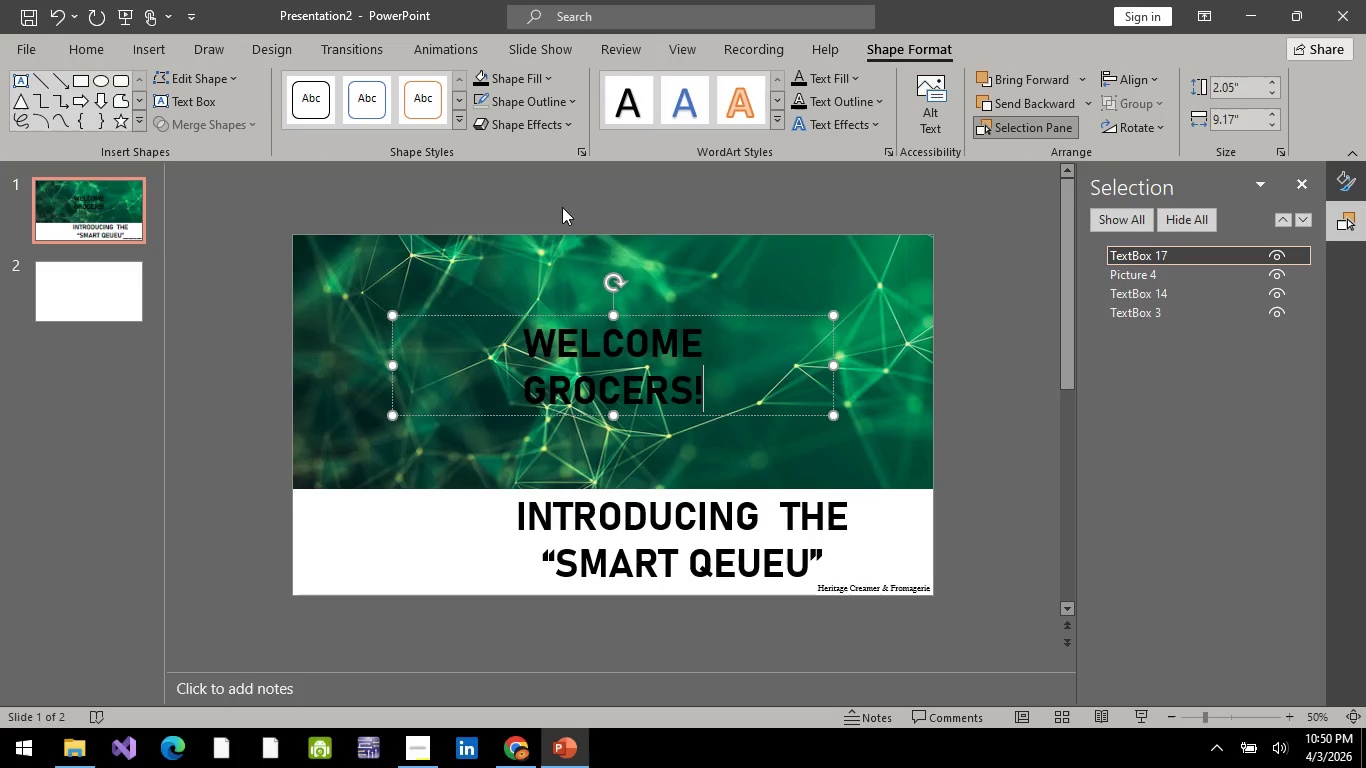 
key(Control+A)
 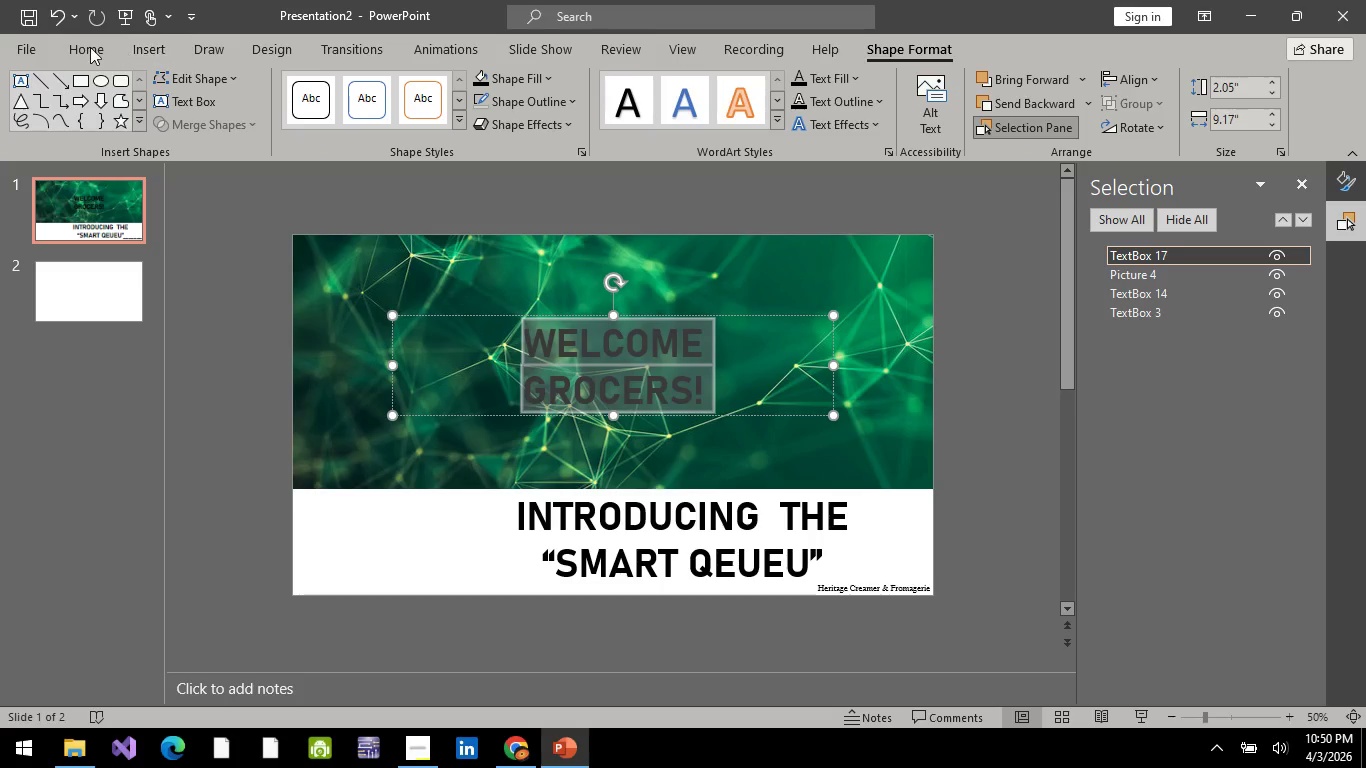 
left_click([89, 47])
 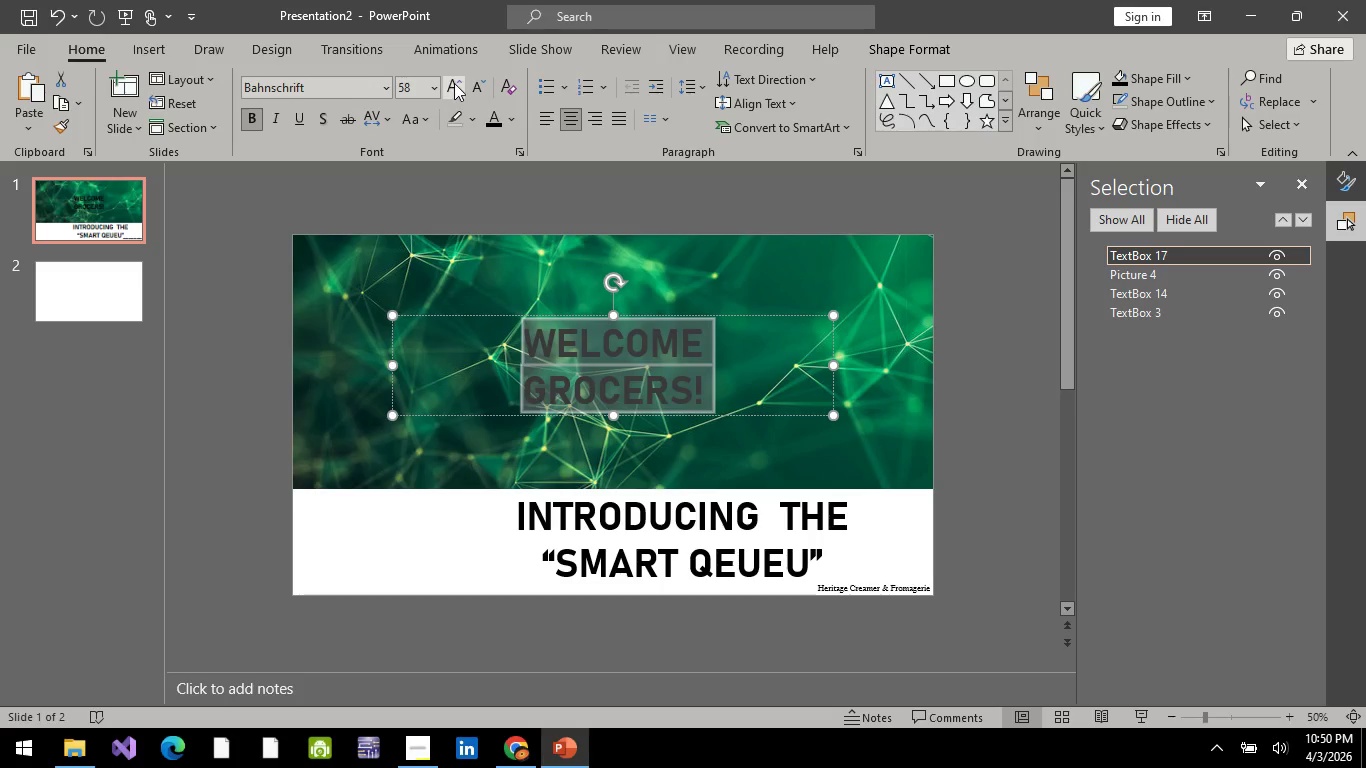 
double_click([454, 83])
 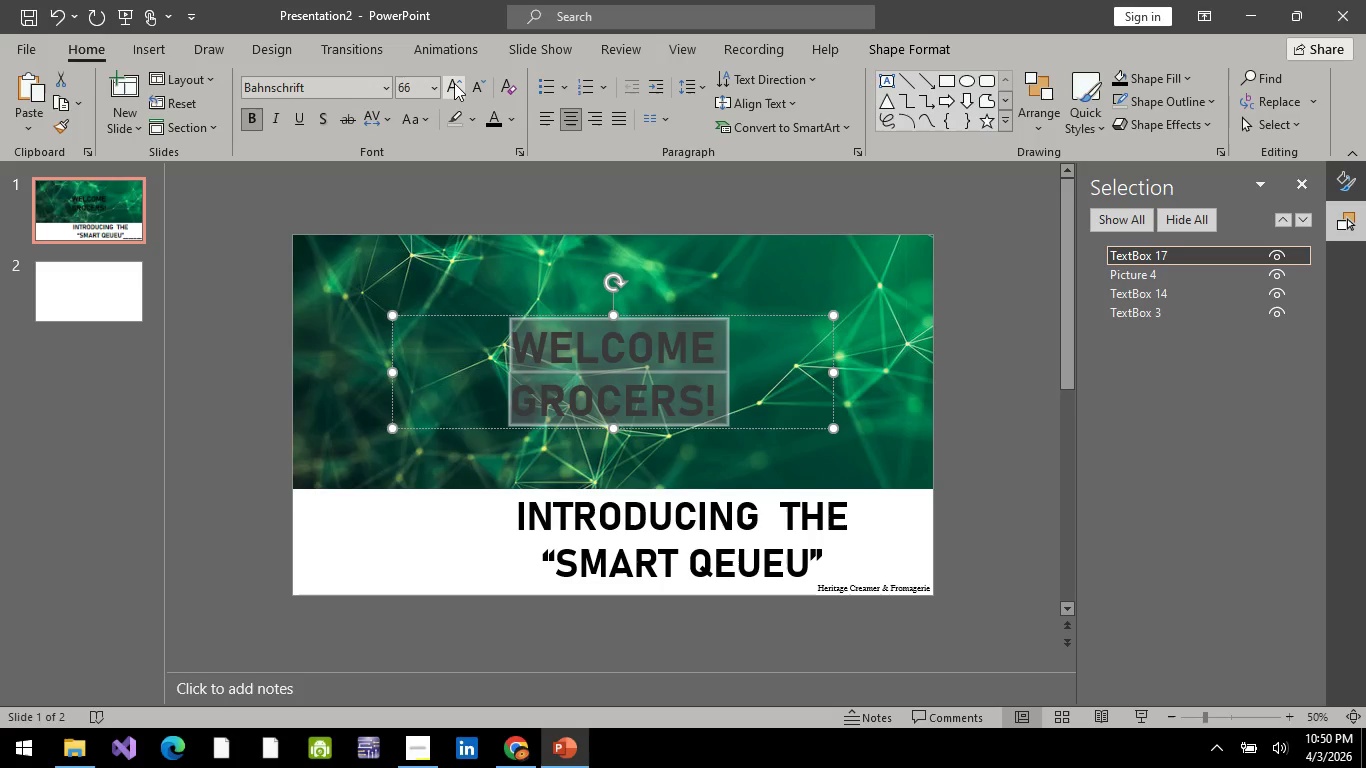 
triple_click([454, 83])
 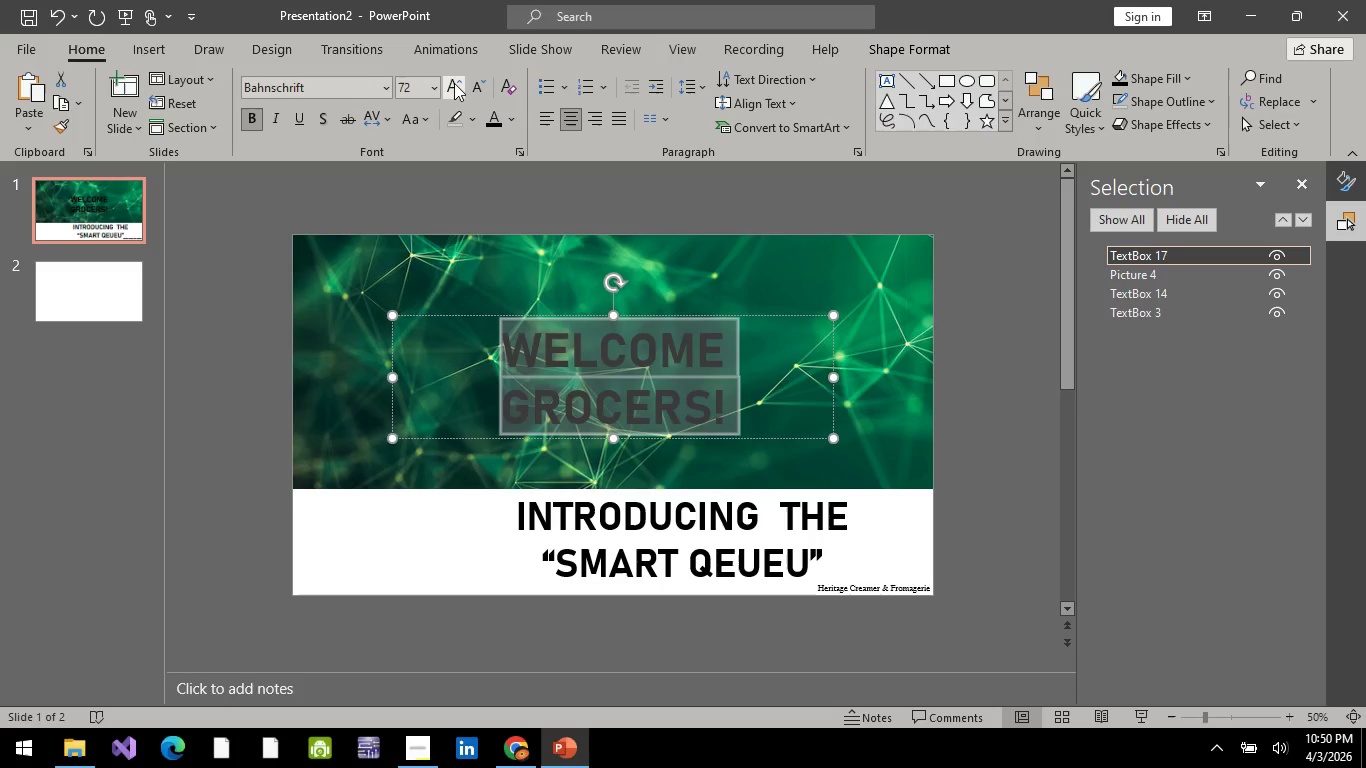 
triple_click([454, 83])
 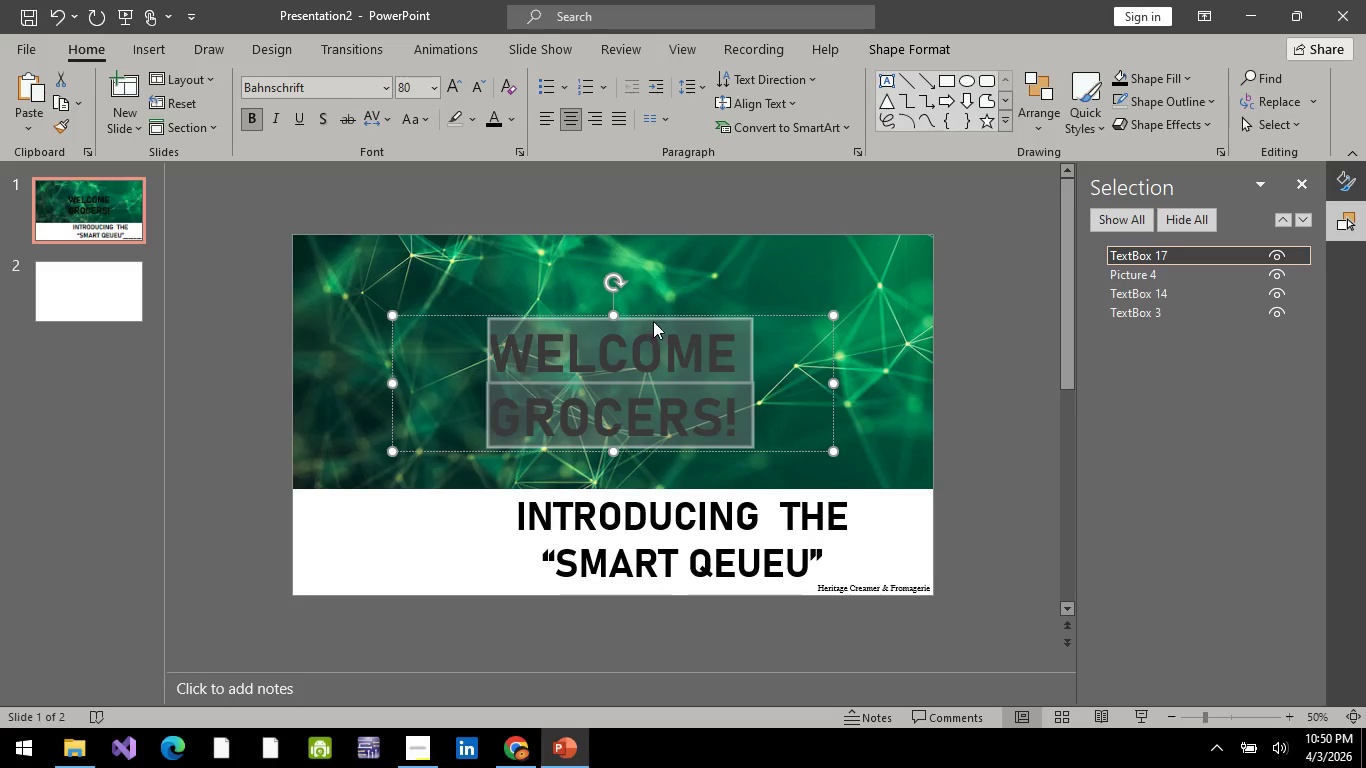 
left_click_drag(start_coordinate=[650, 317], to_coordinate=[650, 292])
 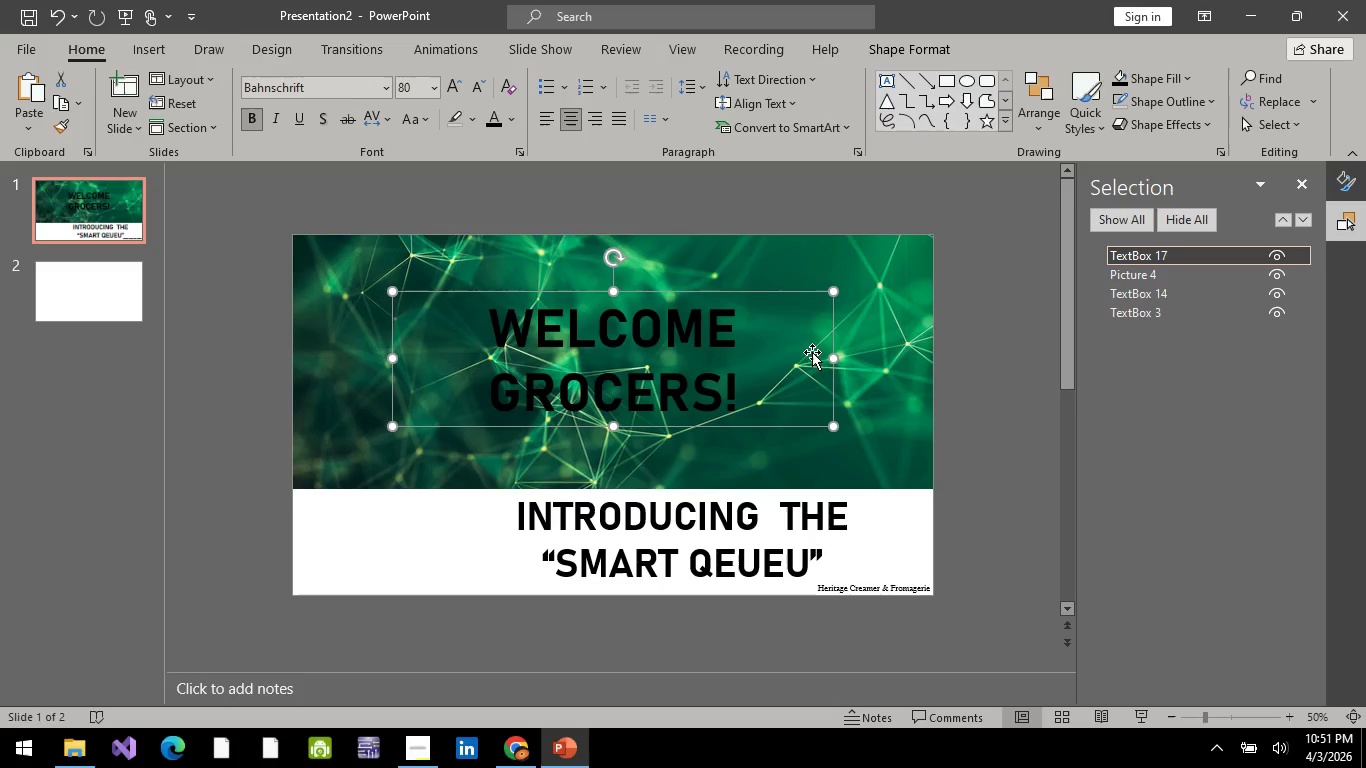 
wait(5.39)
 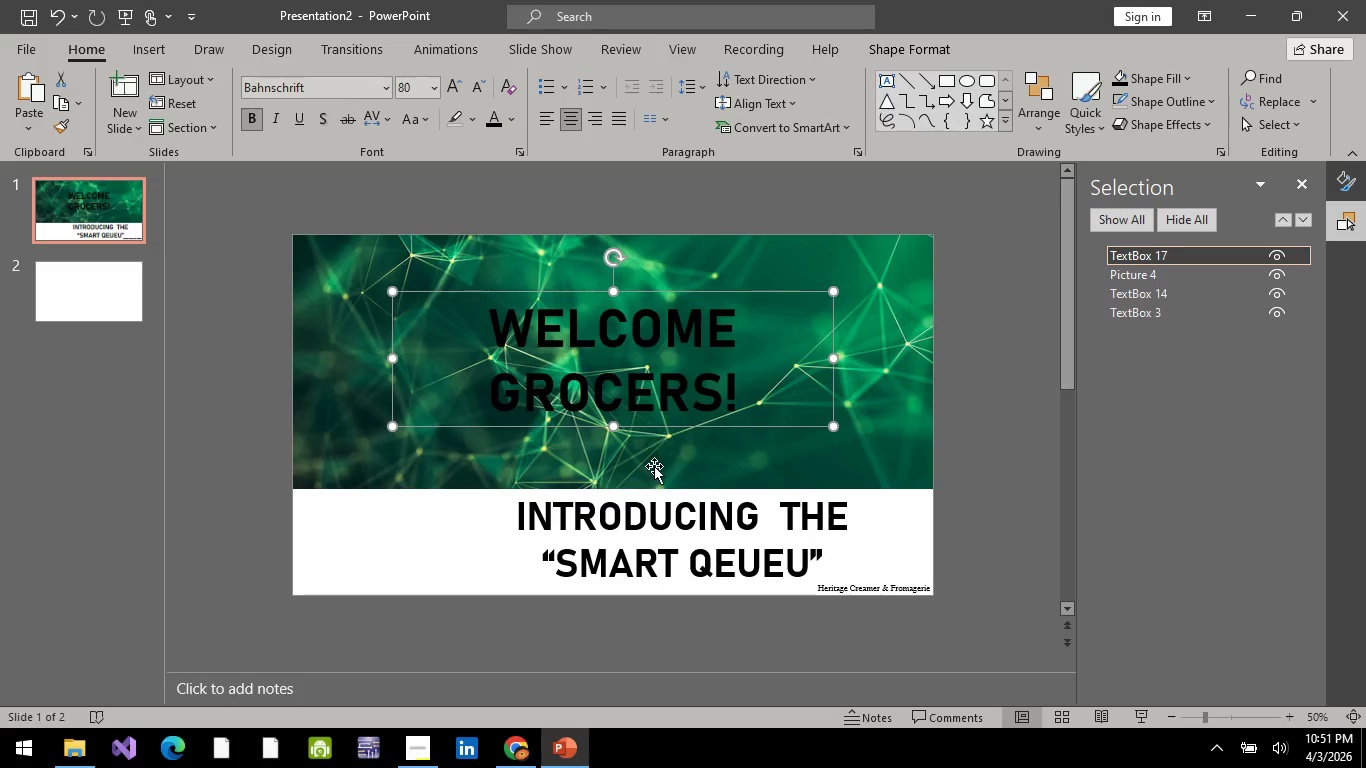 
left_click_drag(start_coordinate=[635, 293], to_coordinate=[634, 281])
 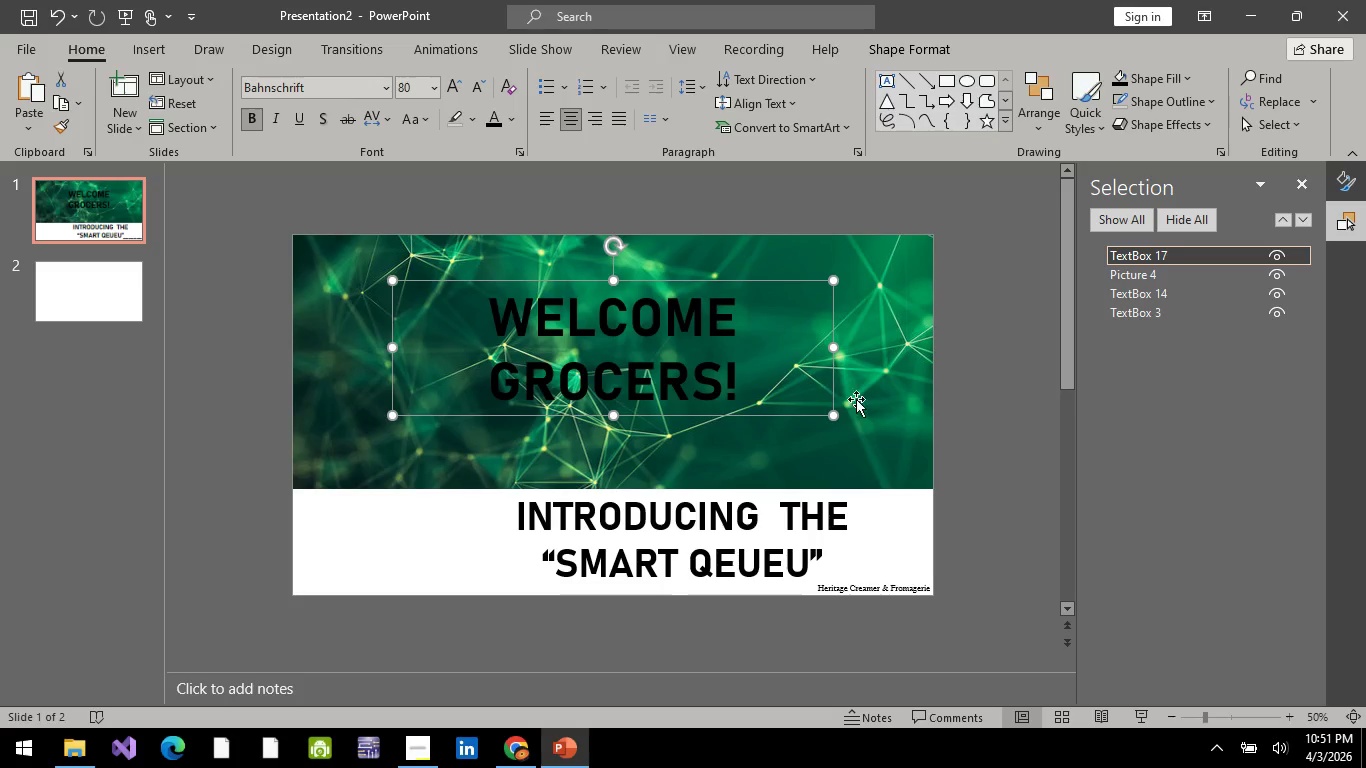 
left_click([877, 414])
 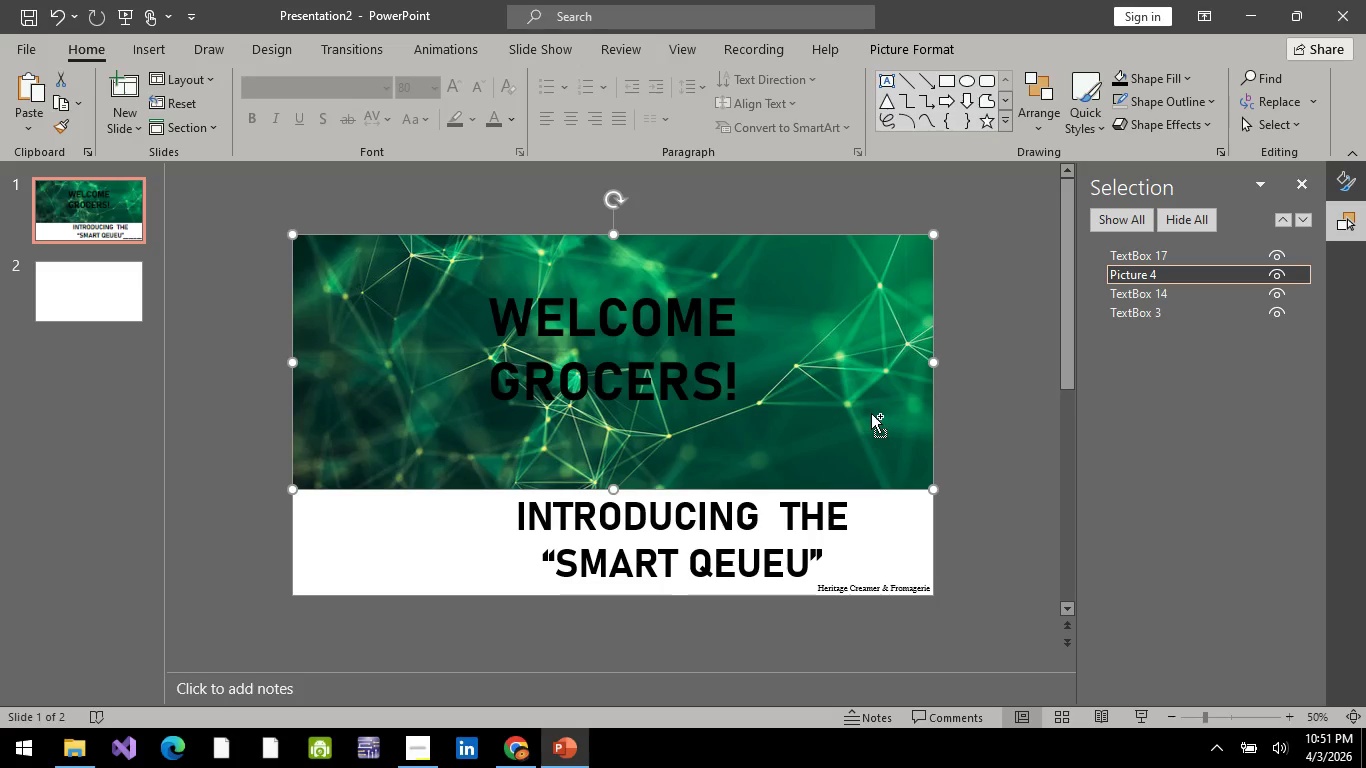 
hold_key(key=ControlLeft, duration=1.41)
left_click([685, 372])
 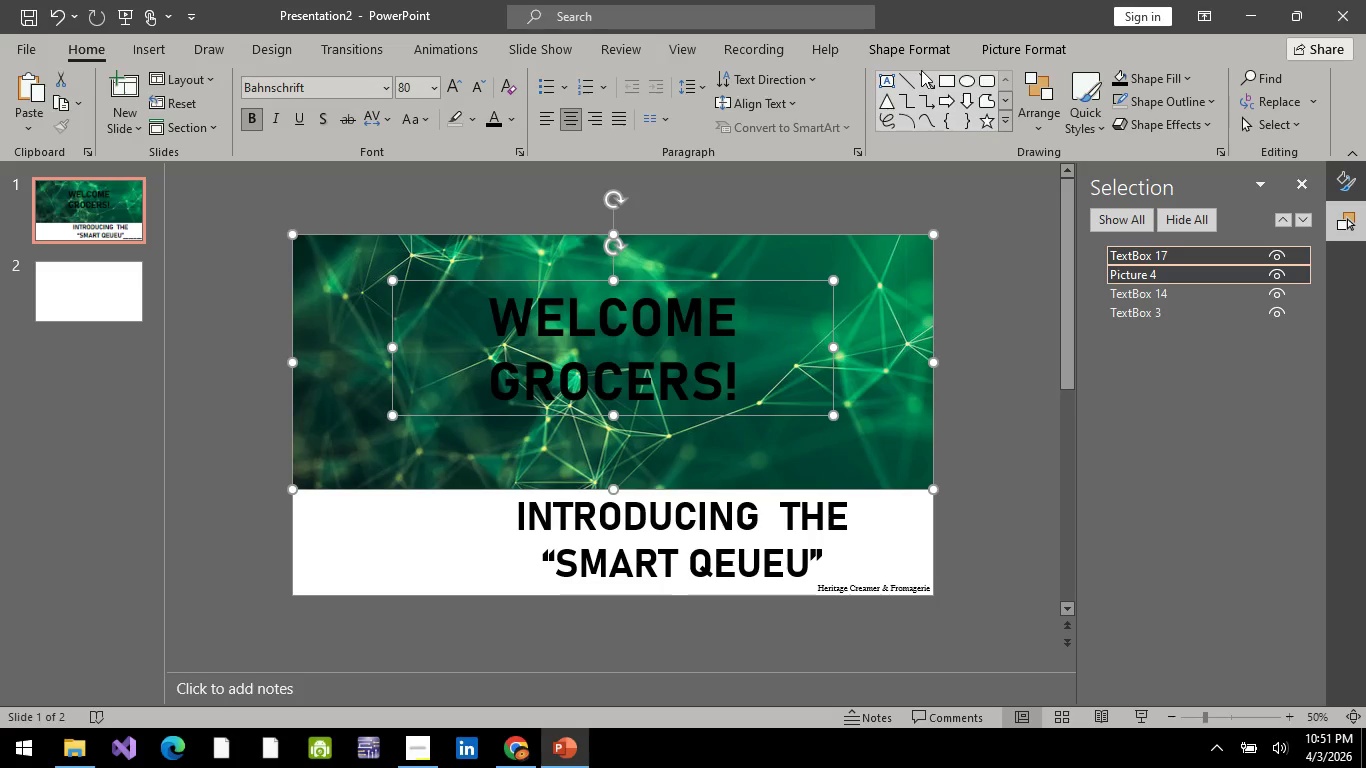 
left_click([924, 46])
 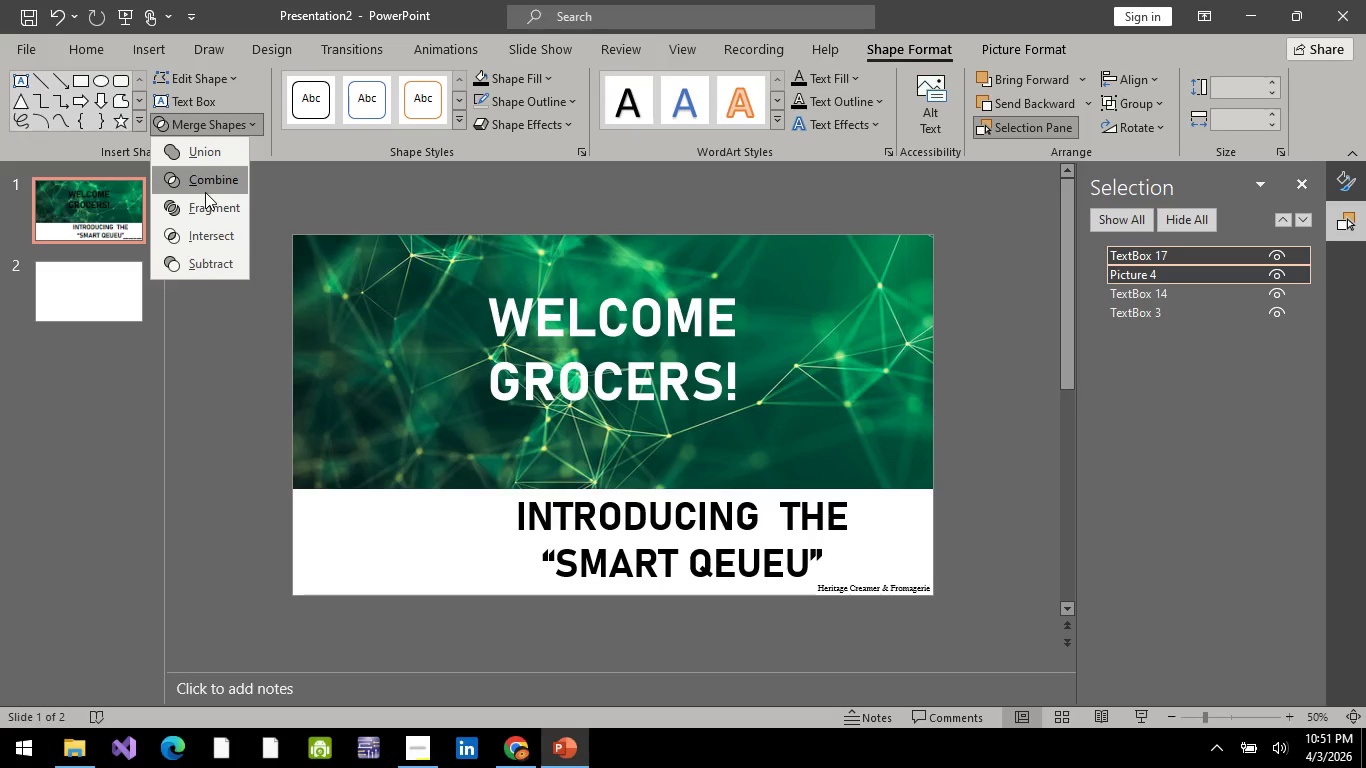 
left_click([205, 192])
 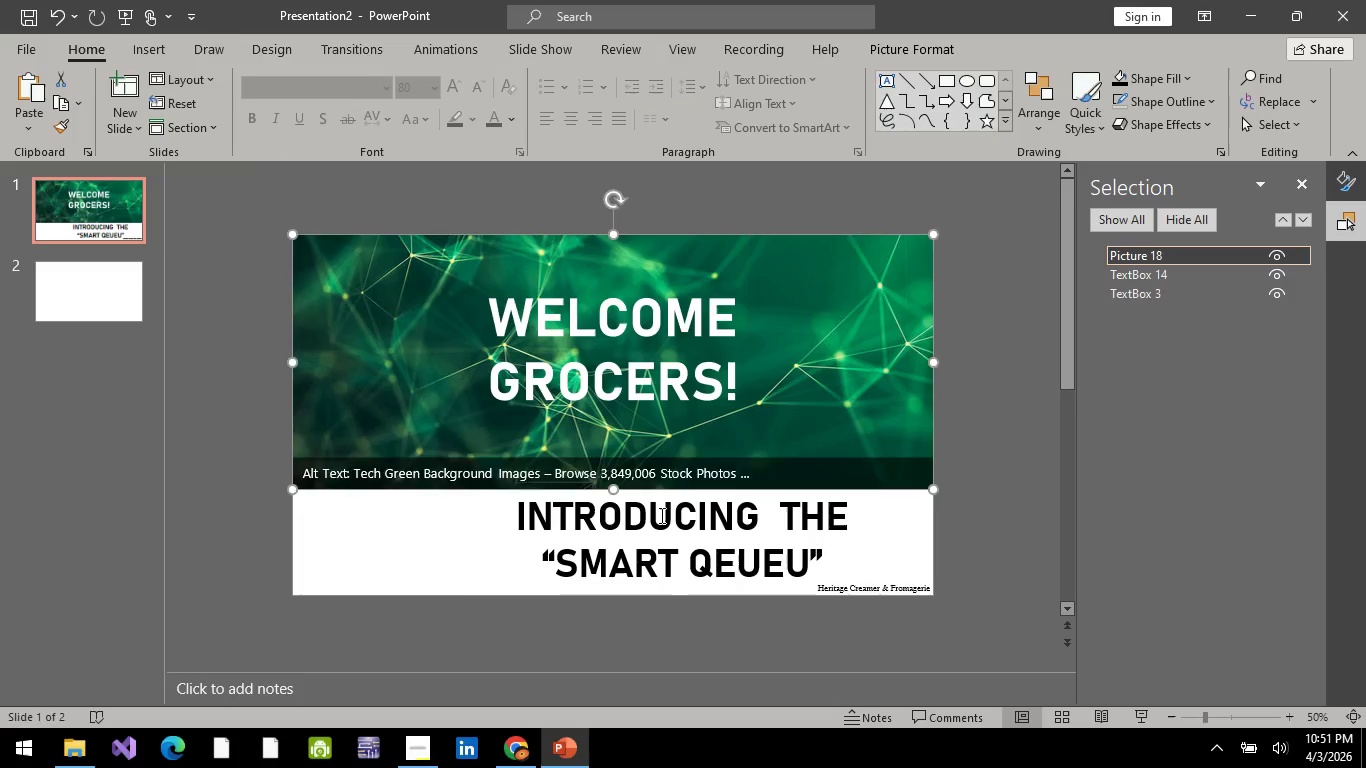 
left_click([660, 515])
 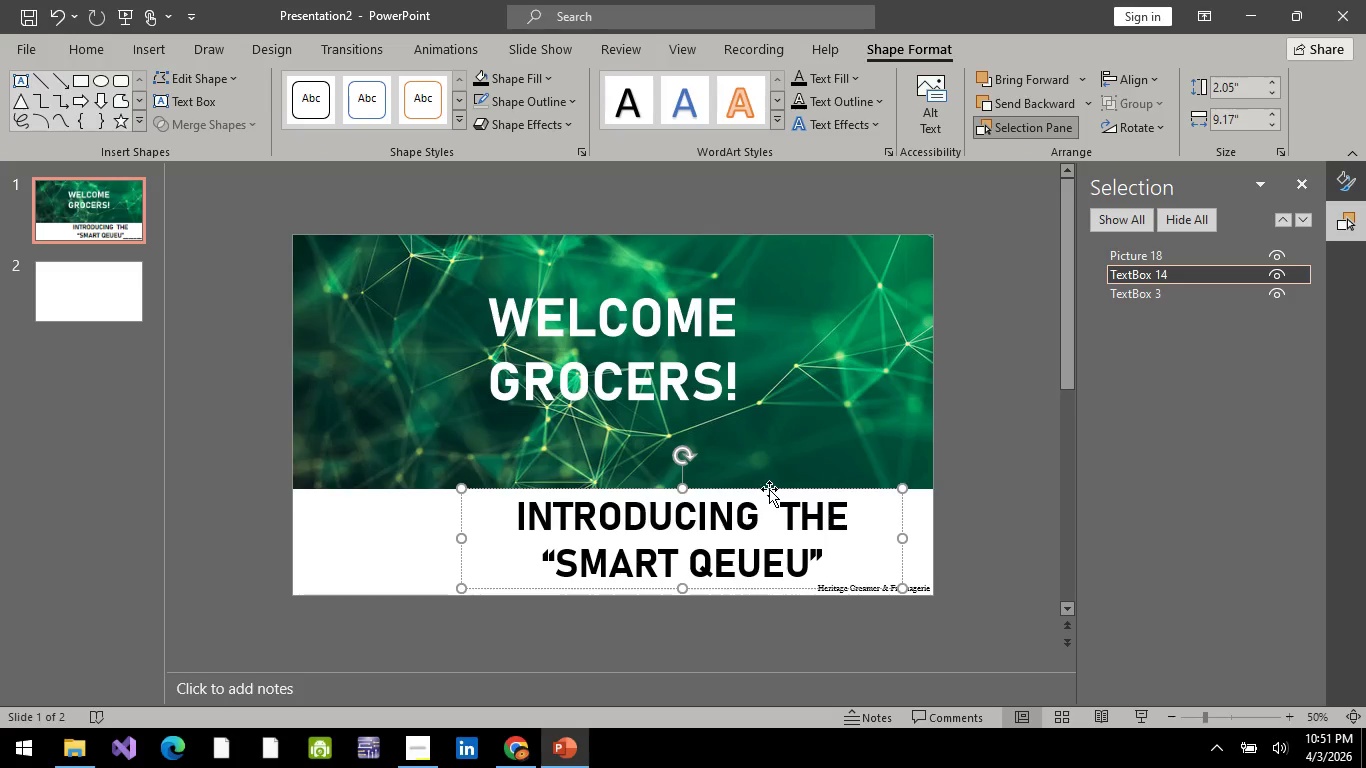 
left_click_drag(start_coordinate=[769, 489], to_coordinate=[699, 494])
 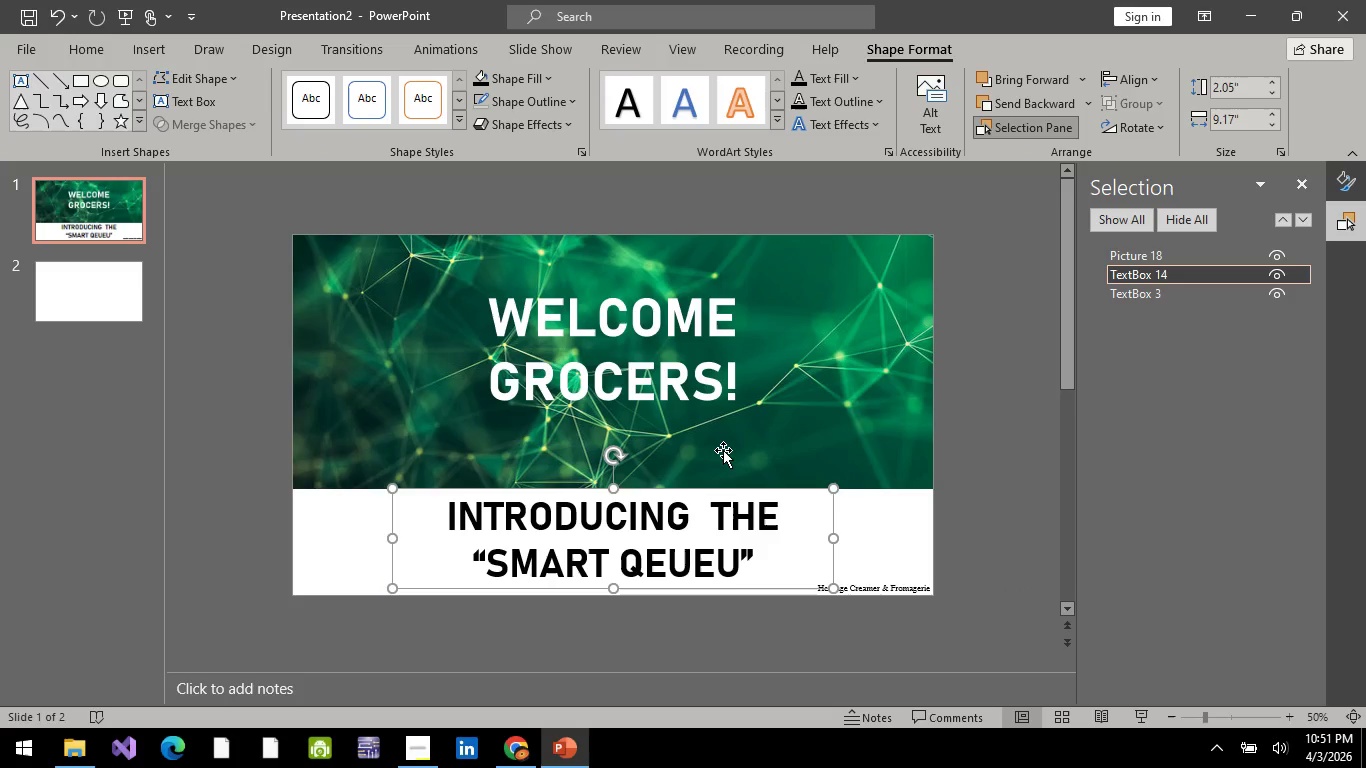 
wait(5.53)
 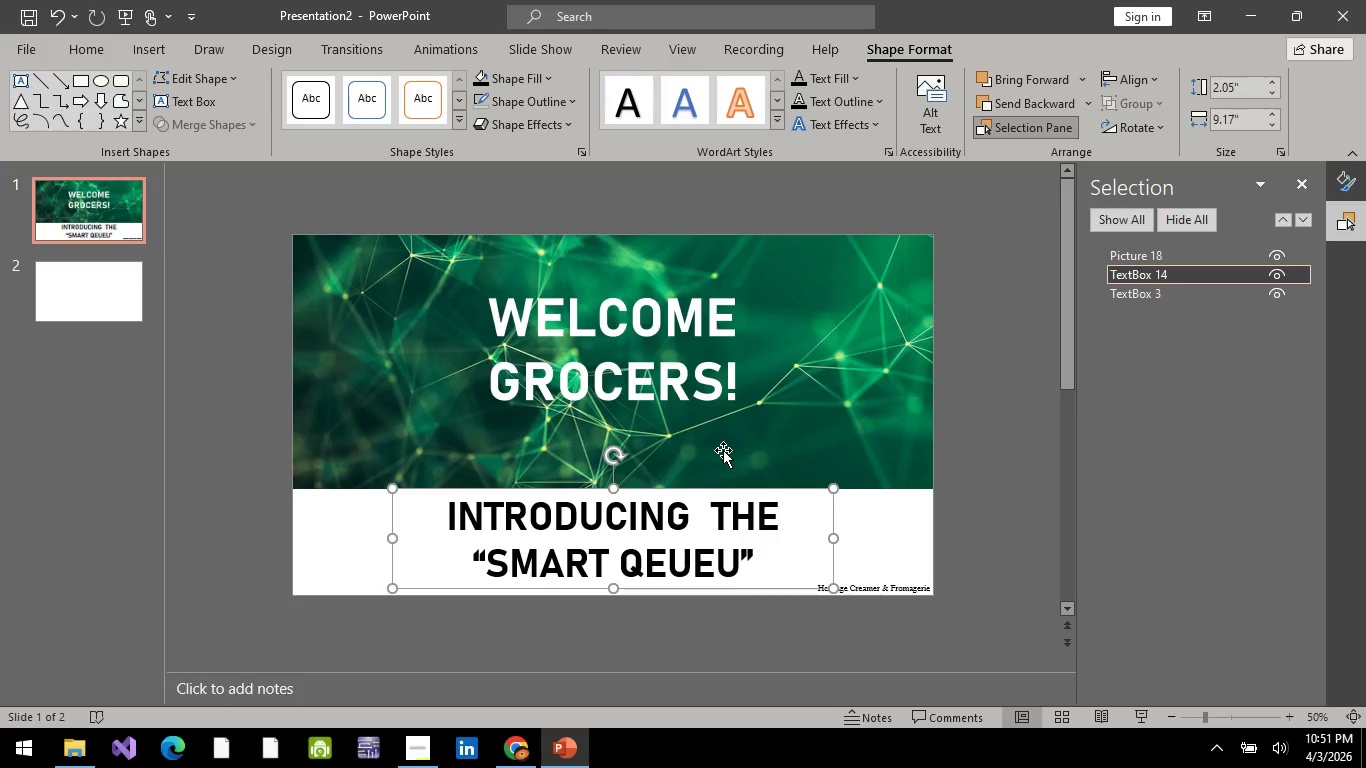 
left_click([723, 450])
 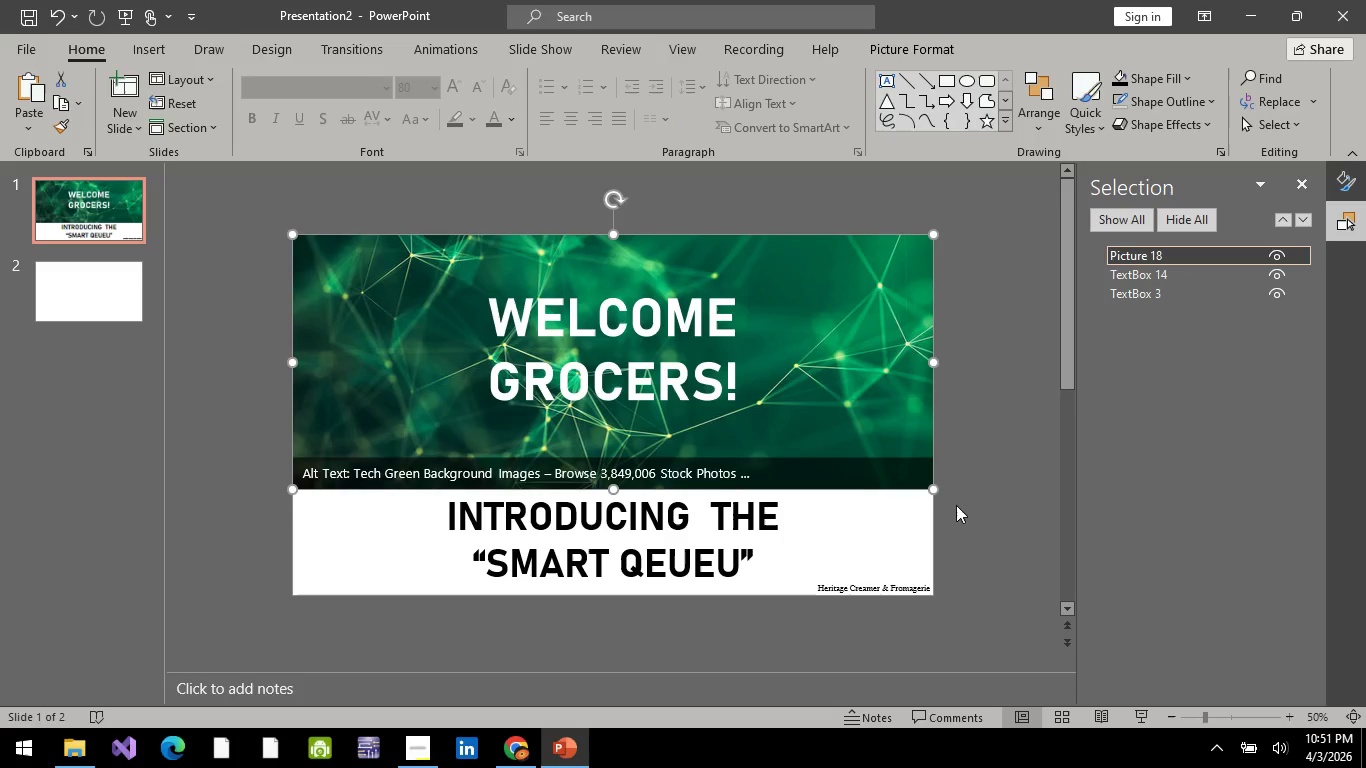 
left_click([1041, 478])
 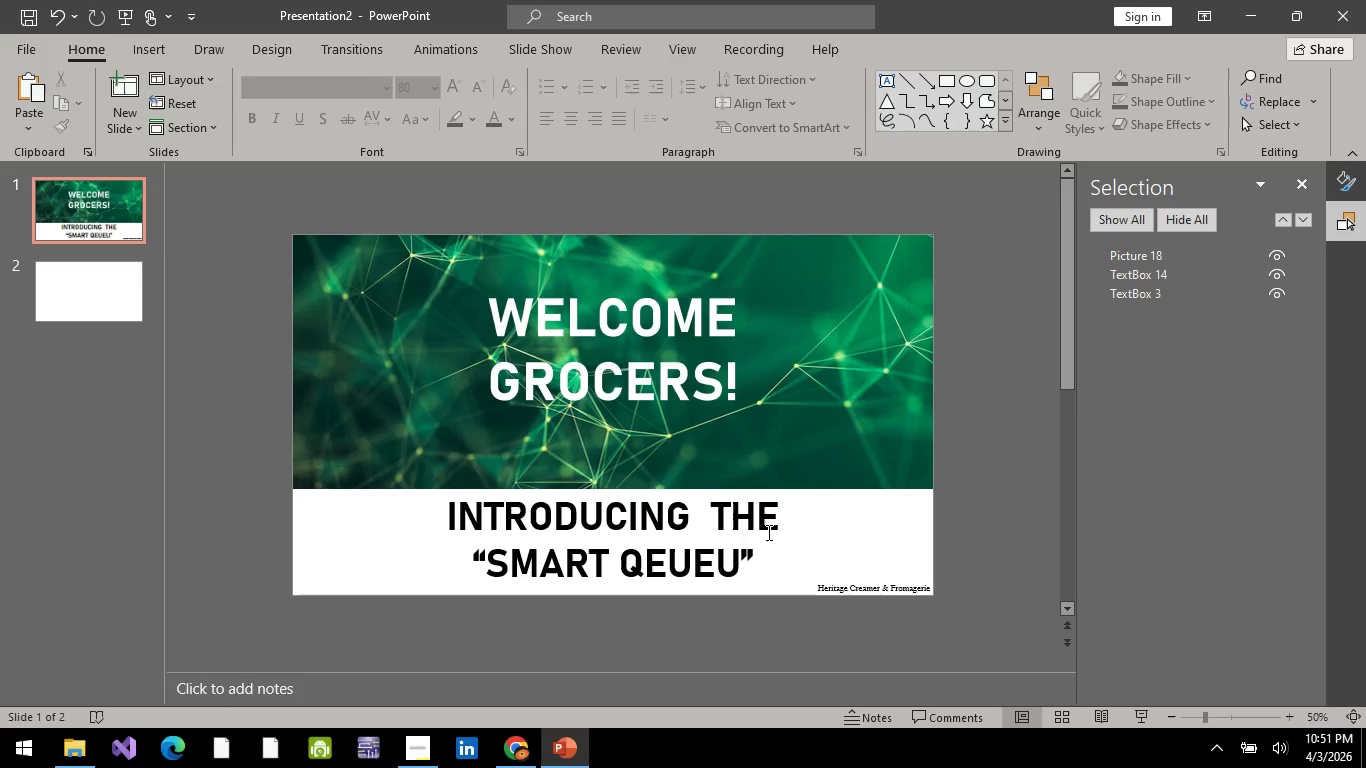 
hold_key(key=ControlLeft, duration=1.52)
left_click([748, 405])
 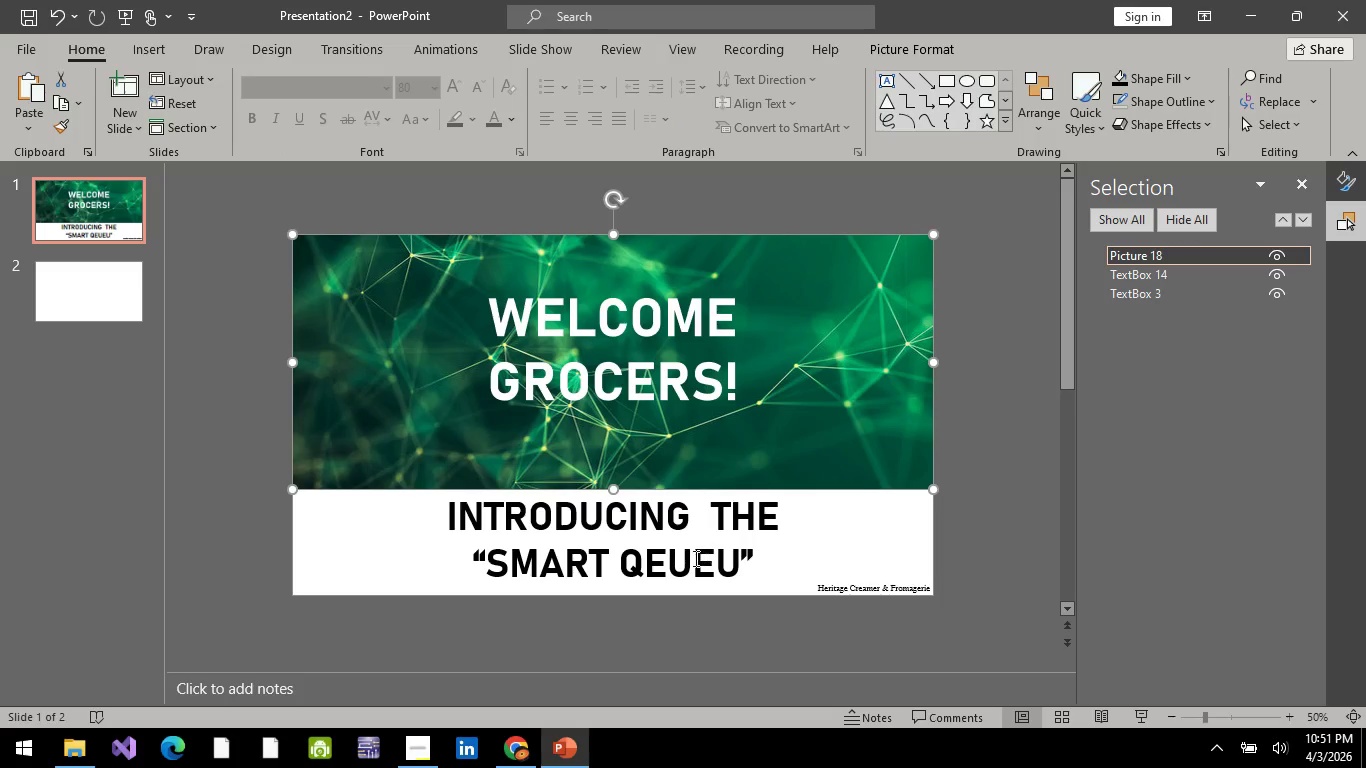 
hold_key(key=ControlLeft, duration=0.44)
left_click([694, 558])
 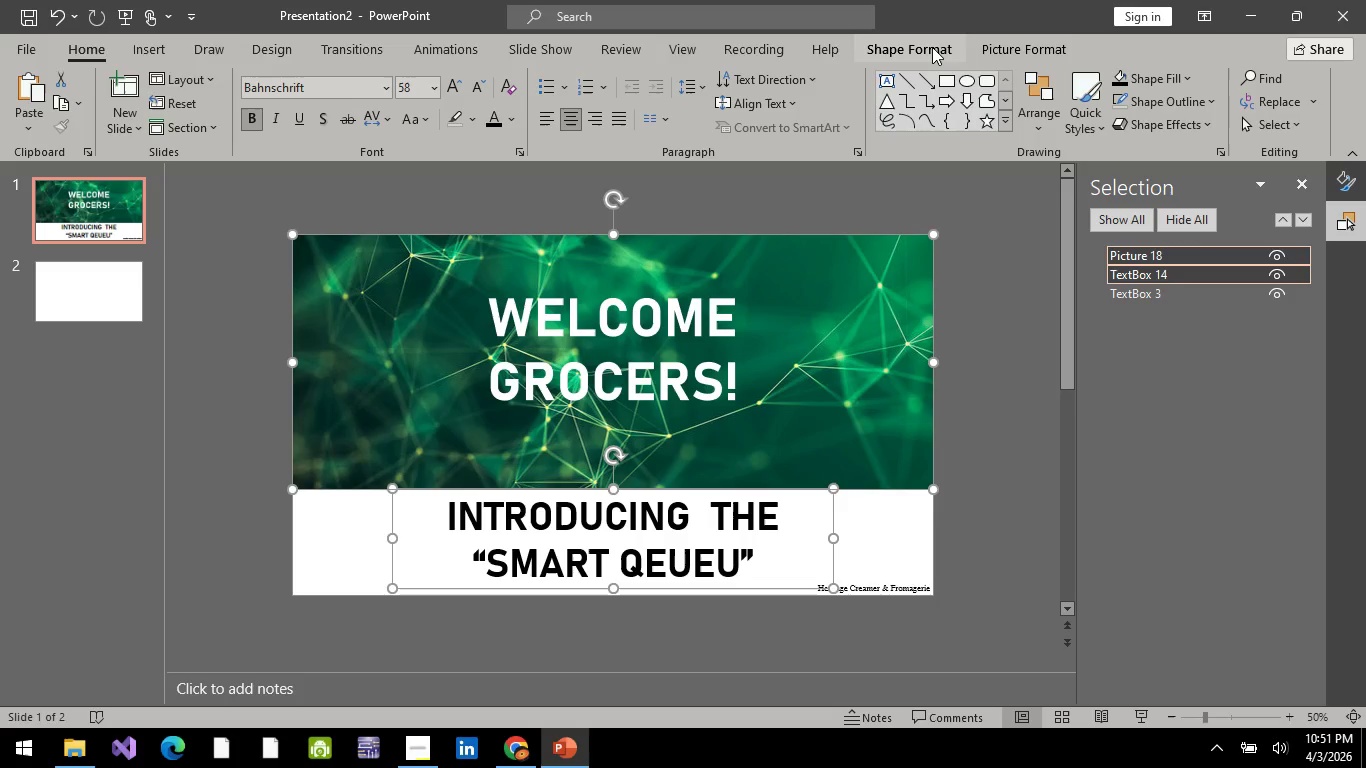 
left_click([932, 47])
 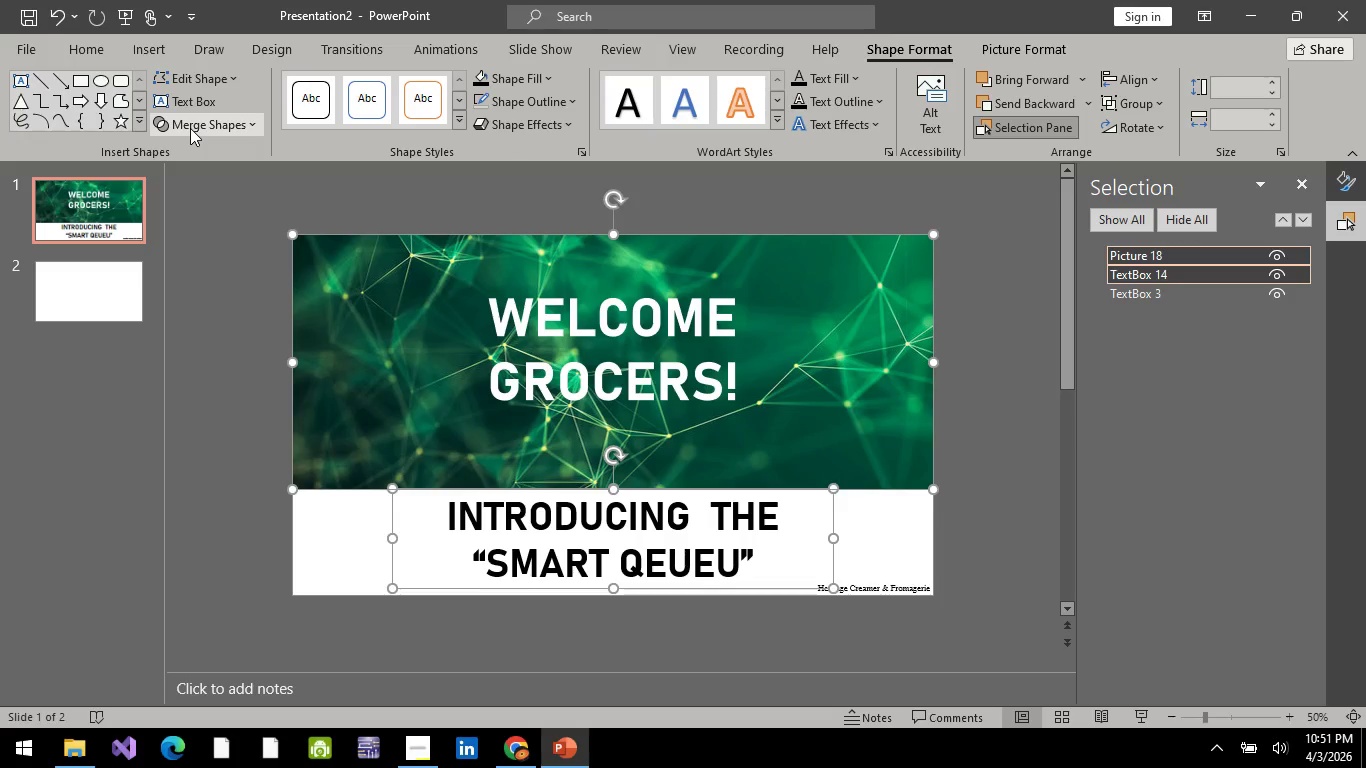 
left_click([190, 128])
 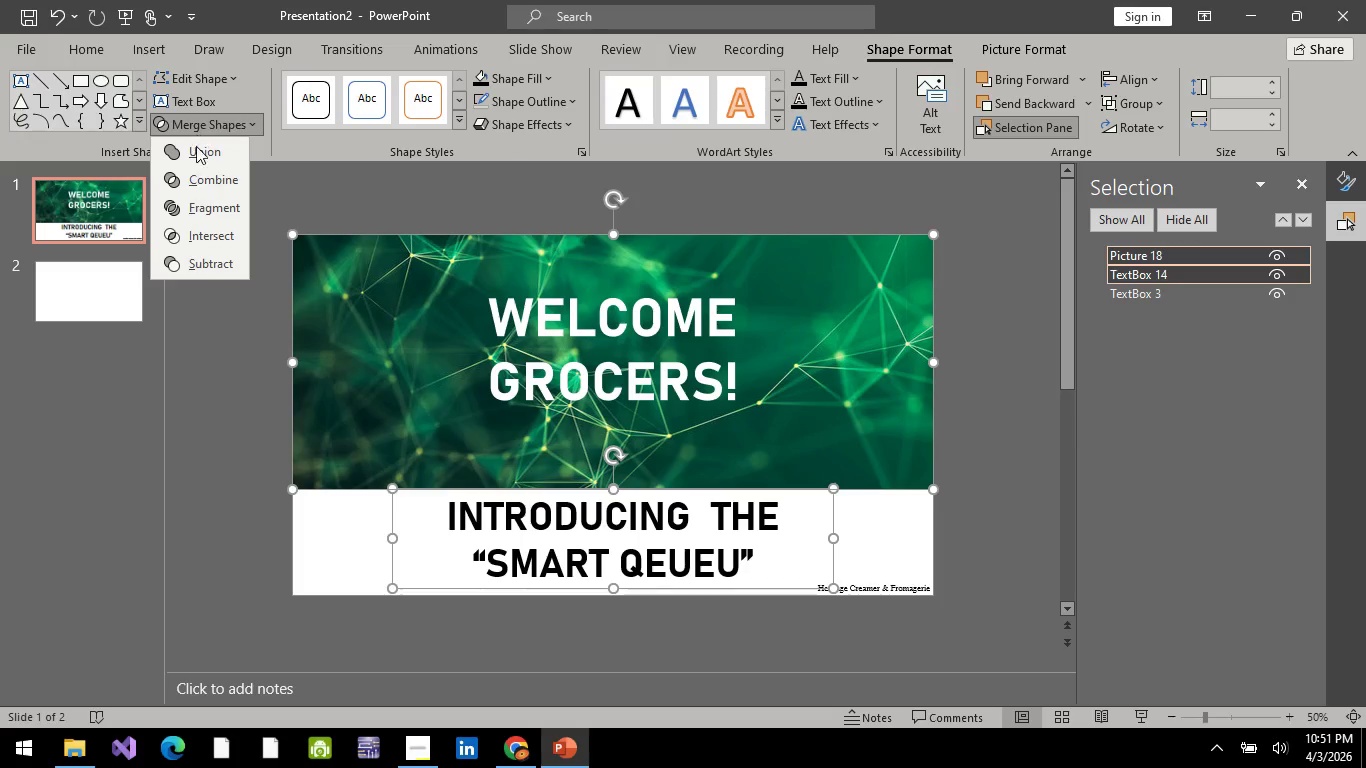 
wait(5.93)
 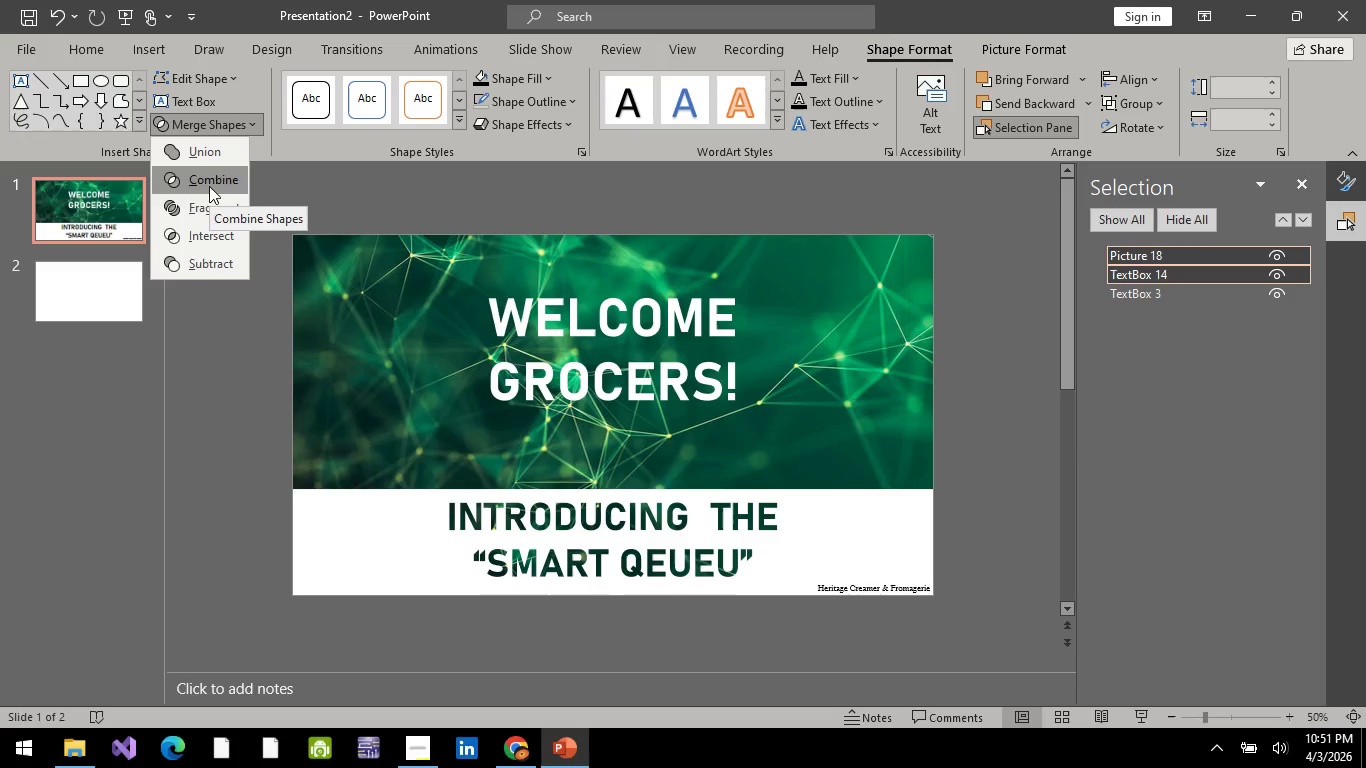 
mouse_move([196, 181])
 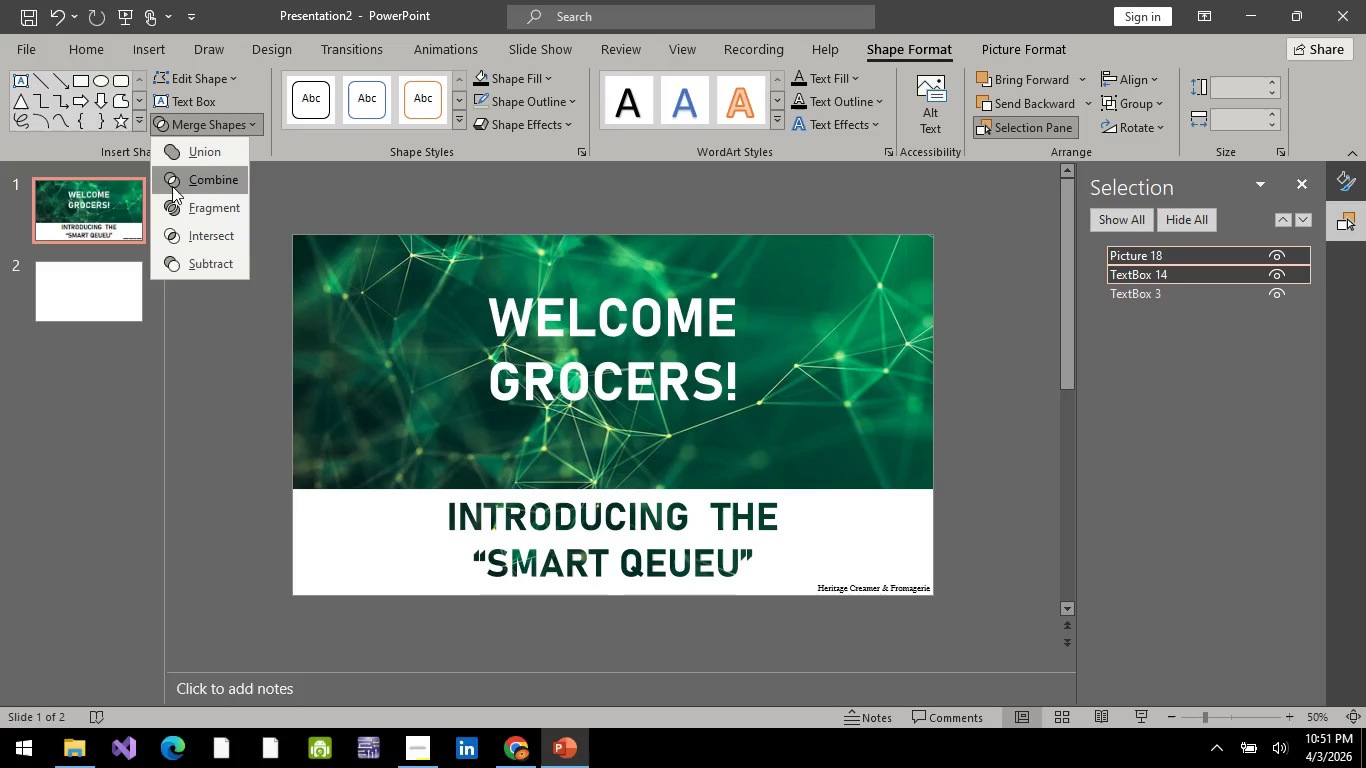 
left_click([172, 186])
 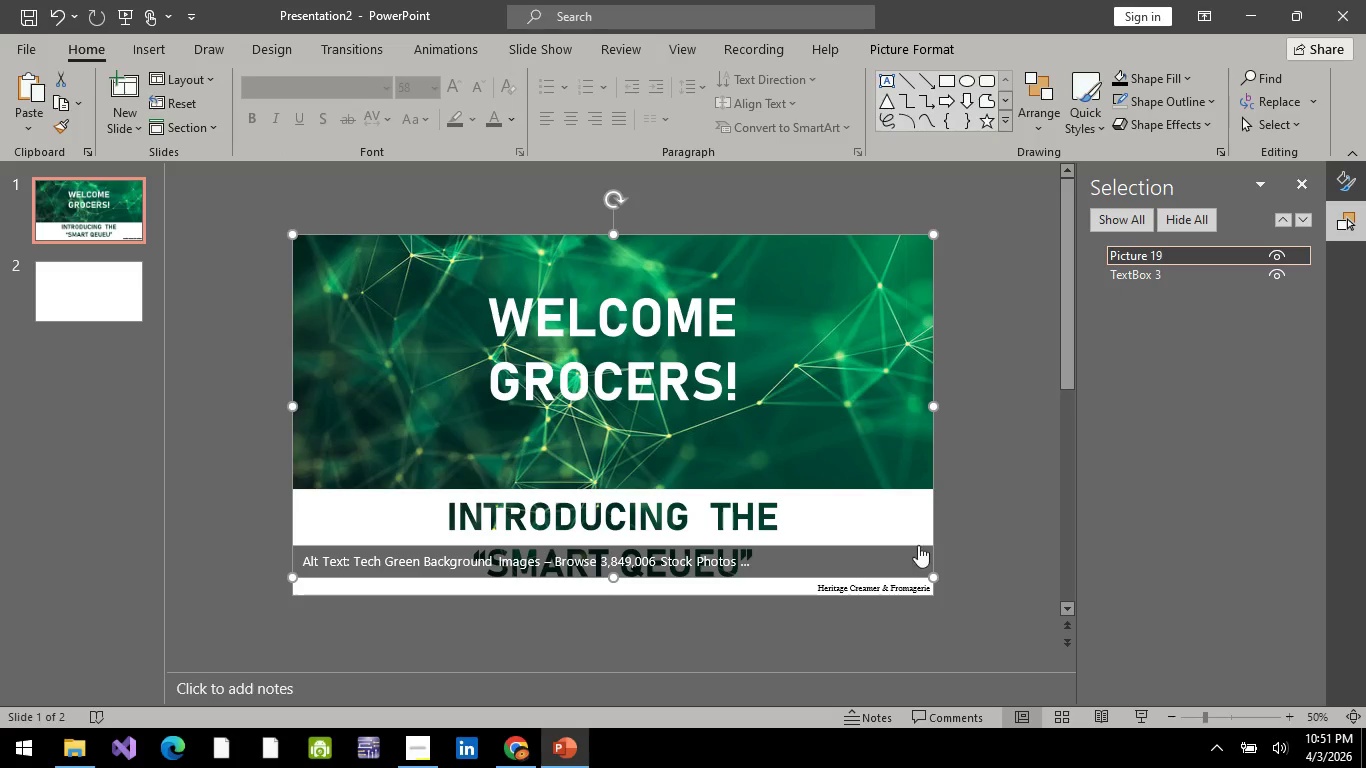 
left_click([979, 501])
 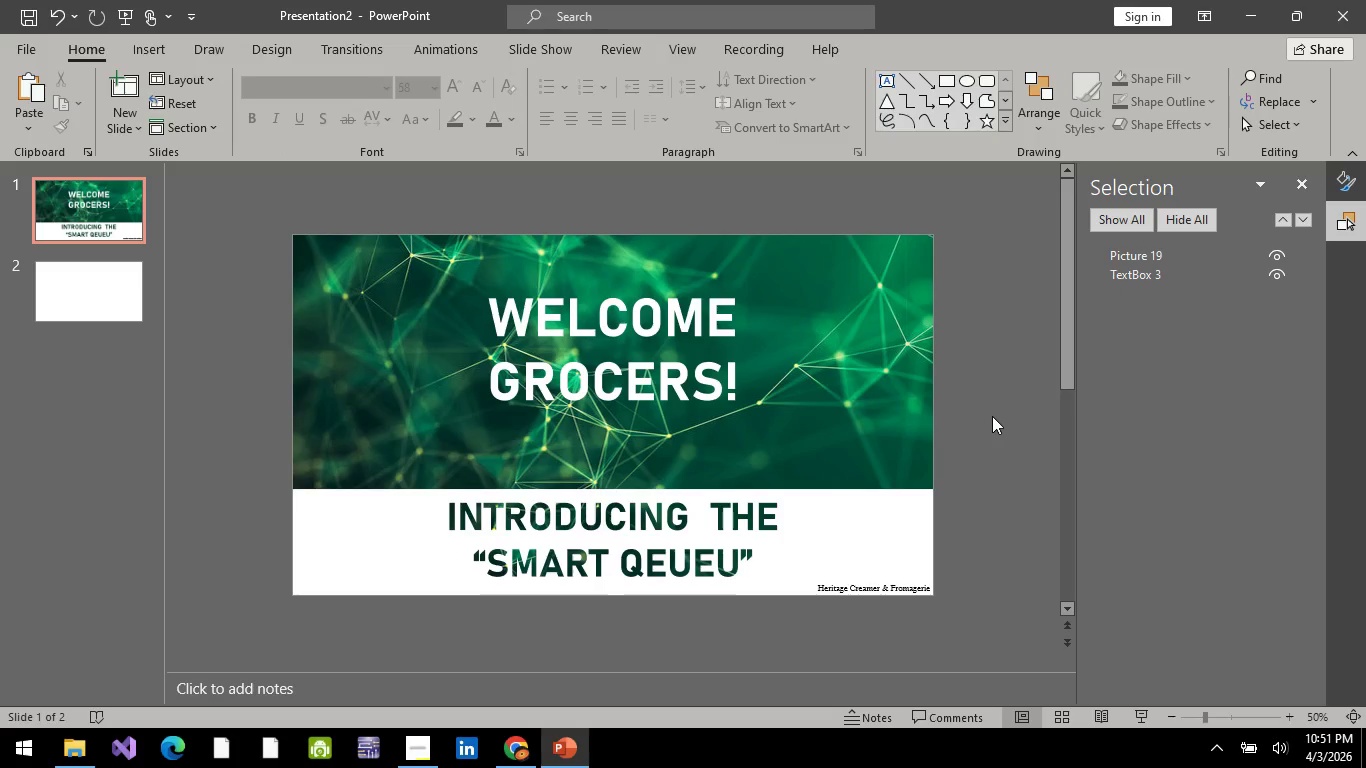 
wait(9.98)
 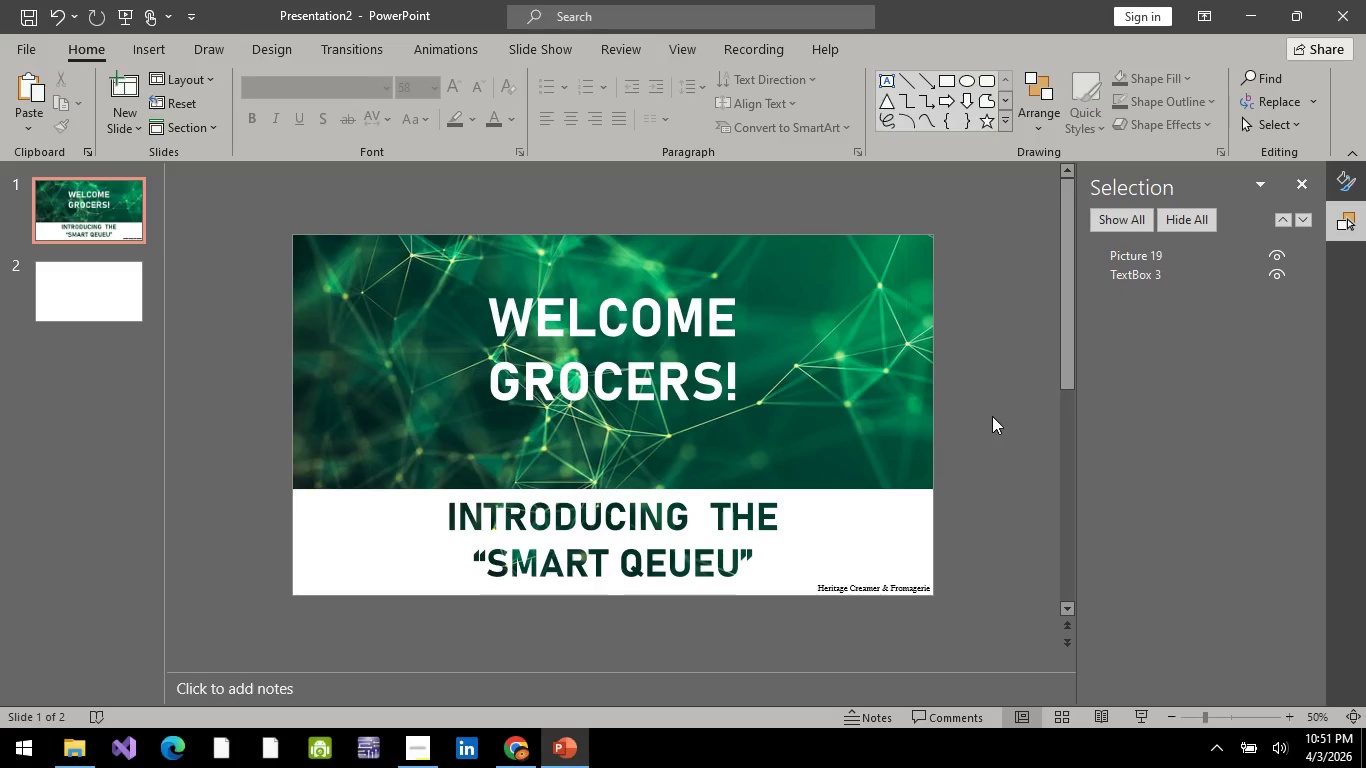 
left_click([66, 196])
 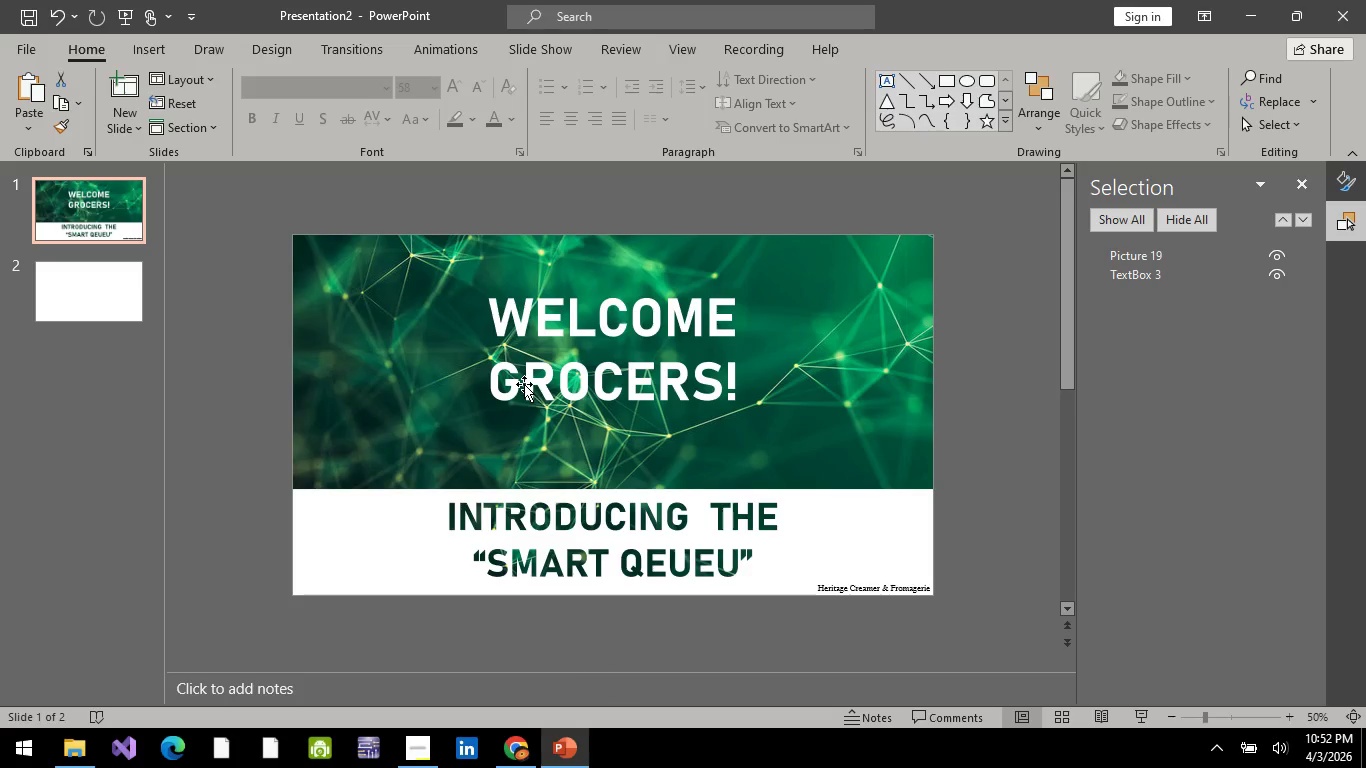 
wait(11.64)
 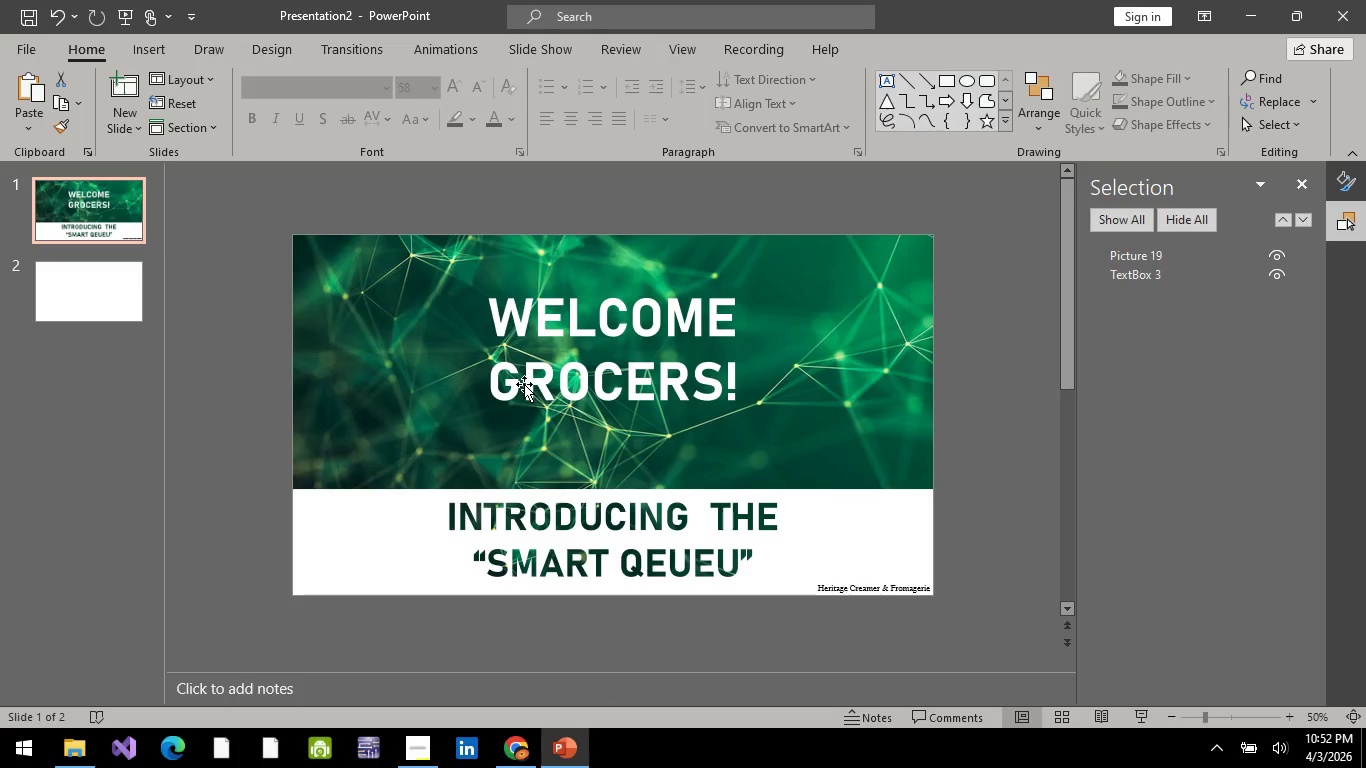 
left_click([121, 288])
 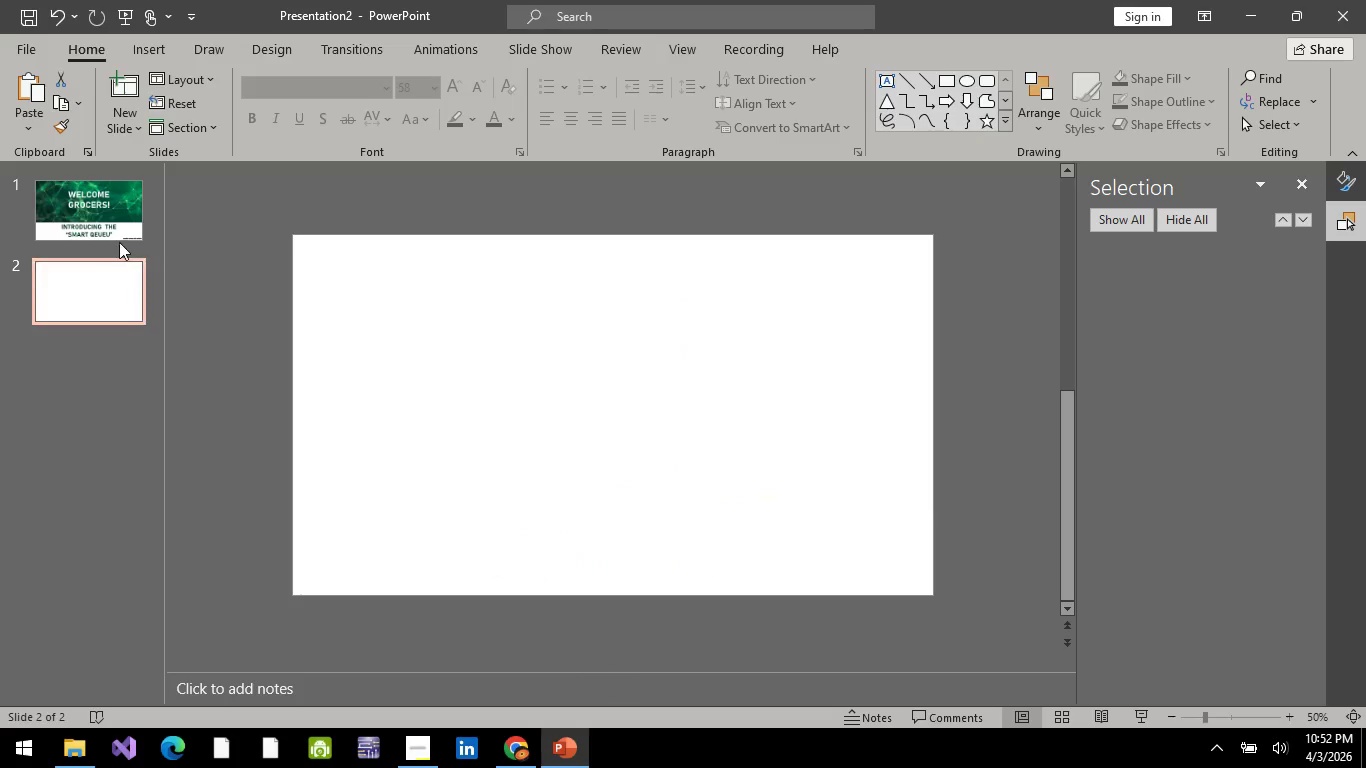 
left_click([119, 239])
 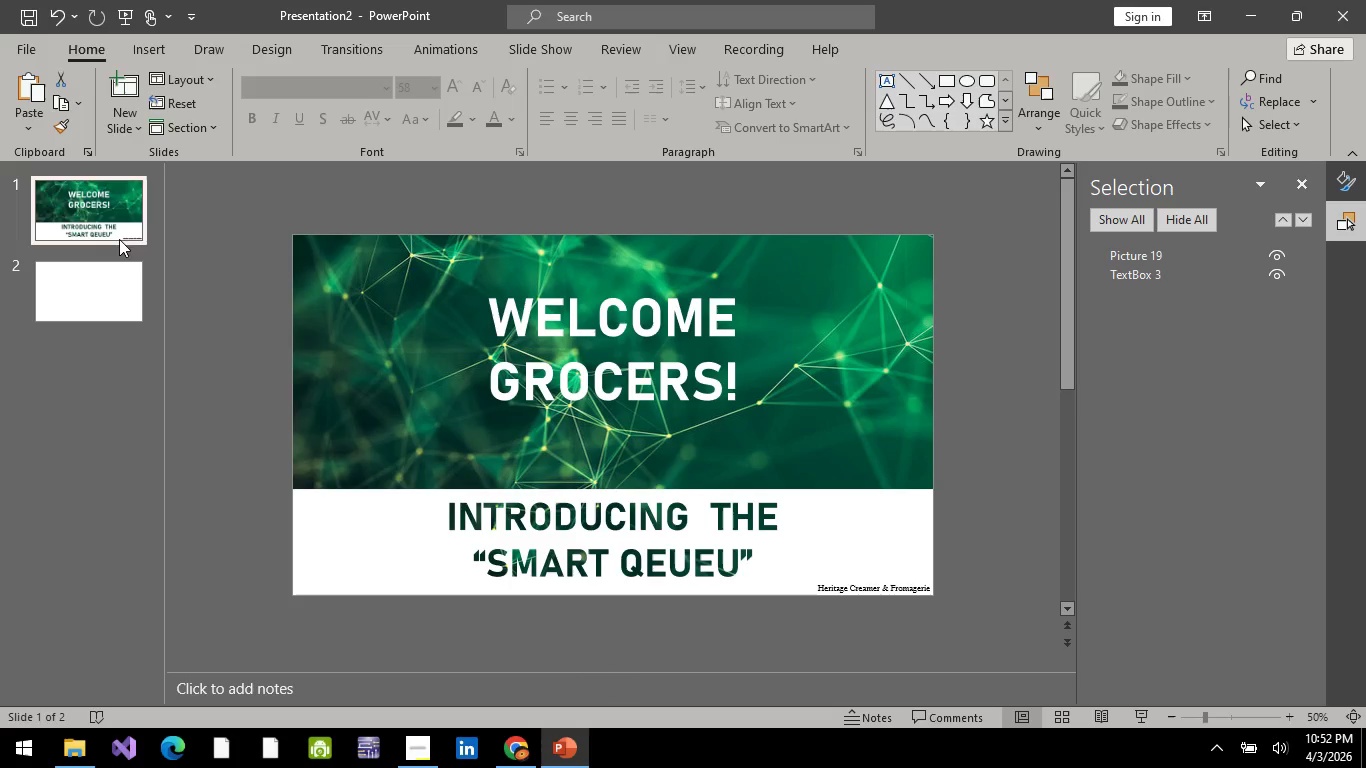 
left_click([122, 274])
 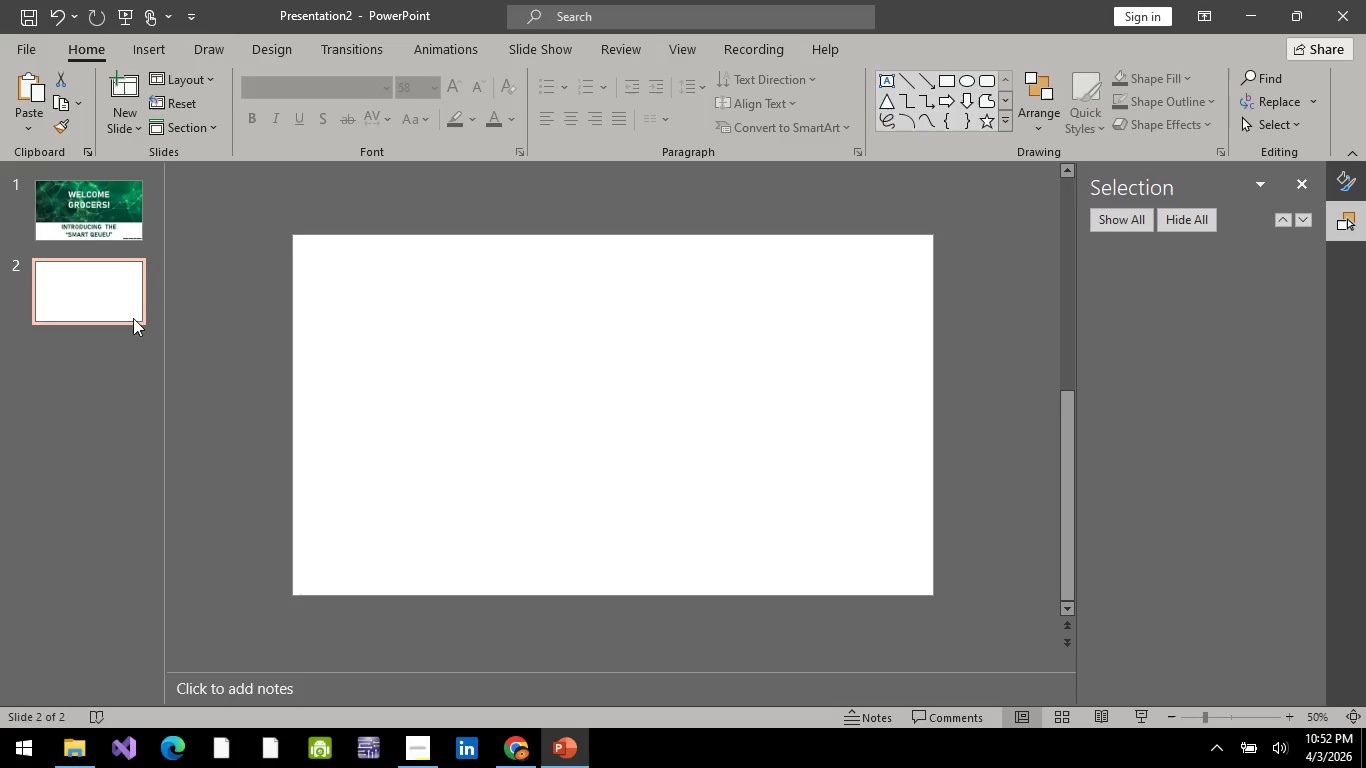 
wait(6.44)
 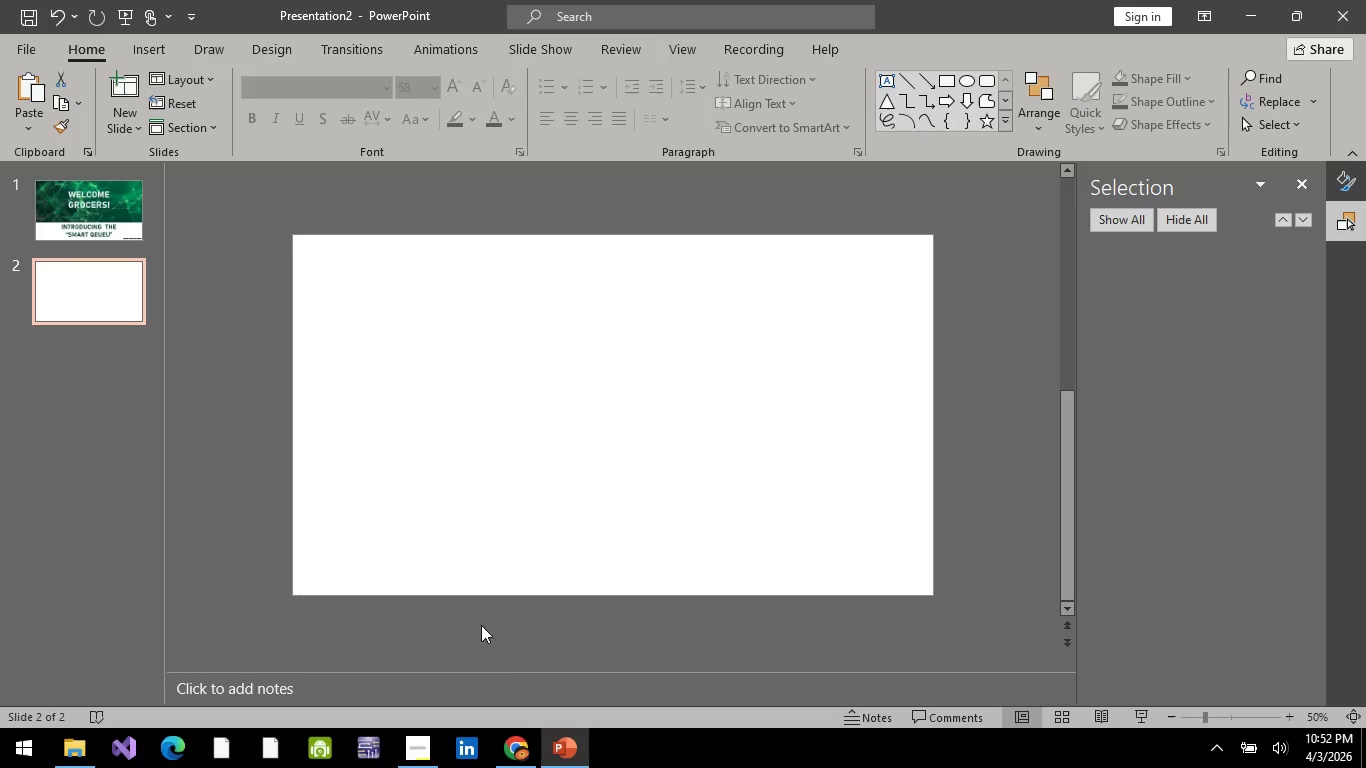 
left_click([525, 758])
 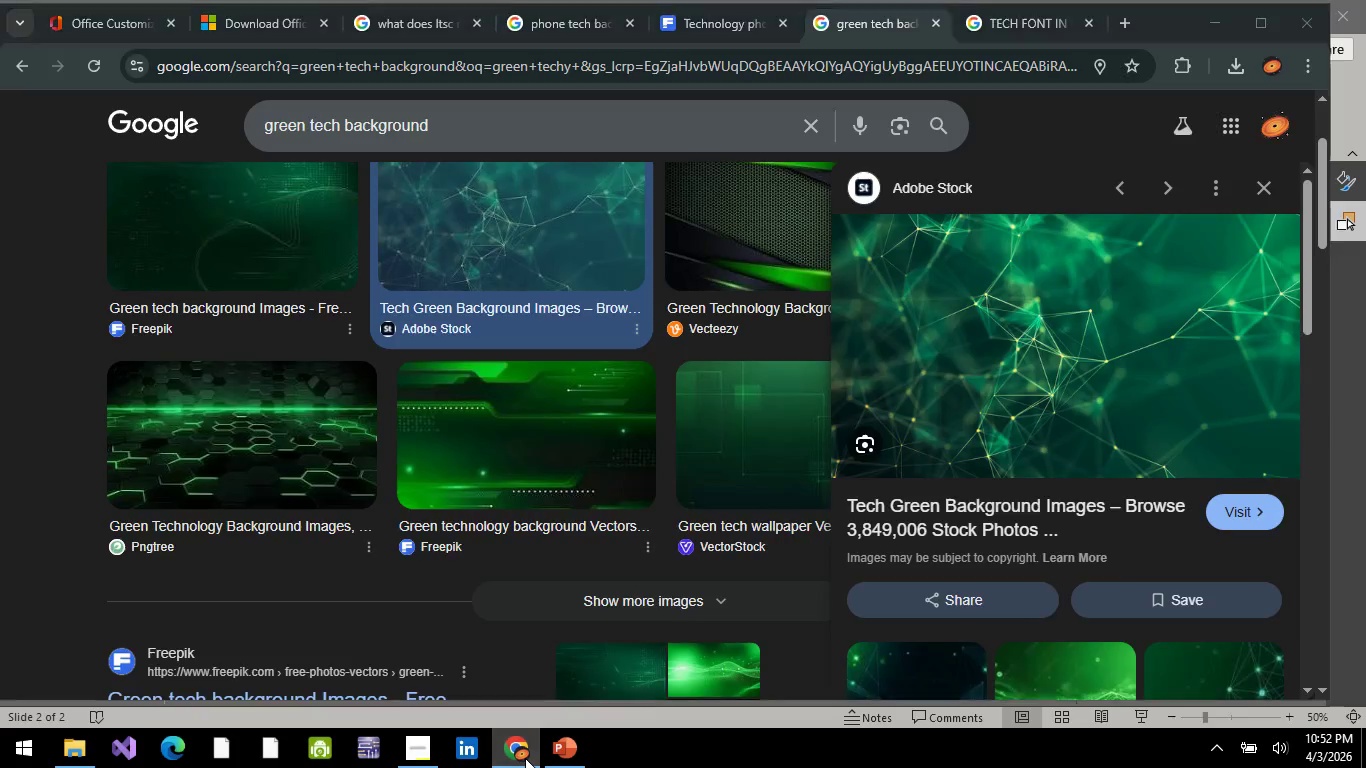 
left_click([525, 758])
 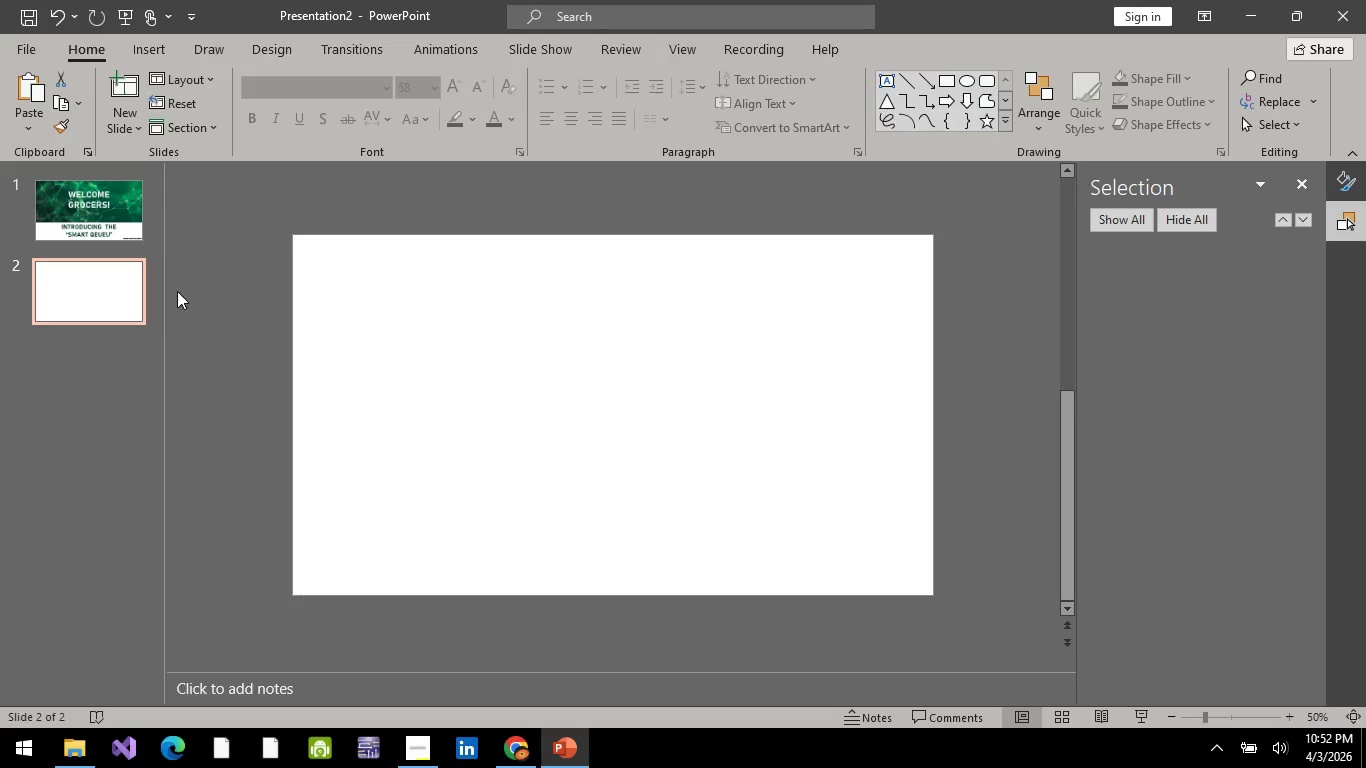 
left_click([422, 743])